 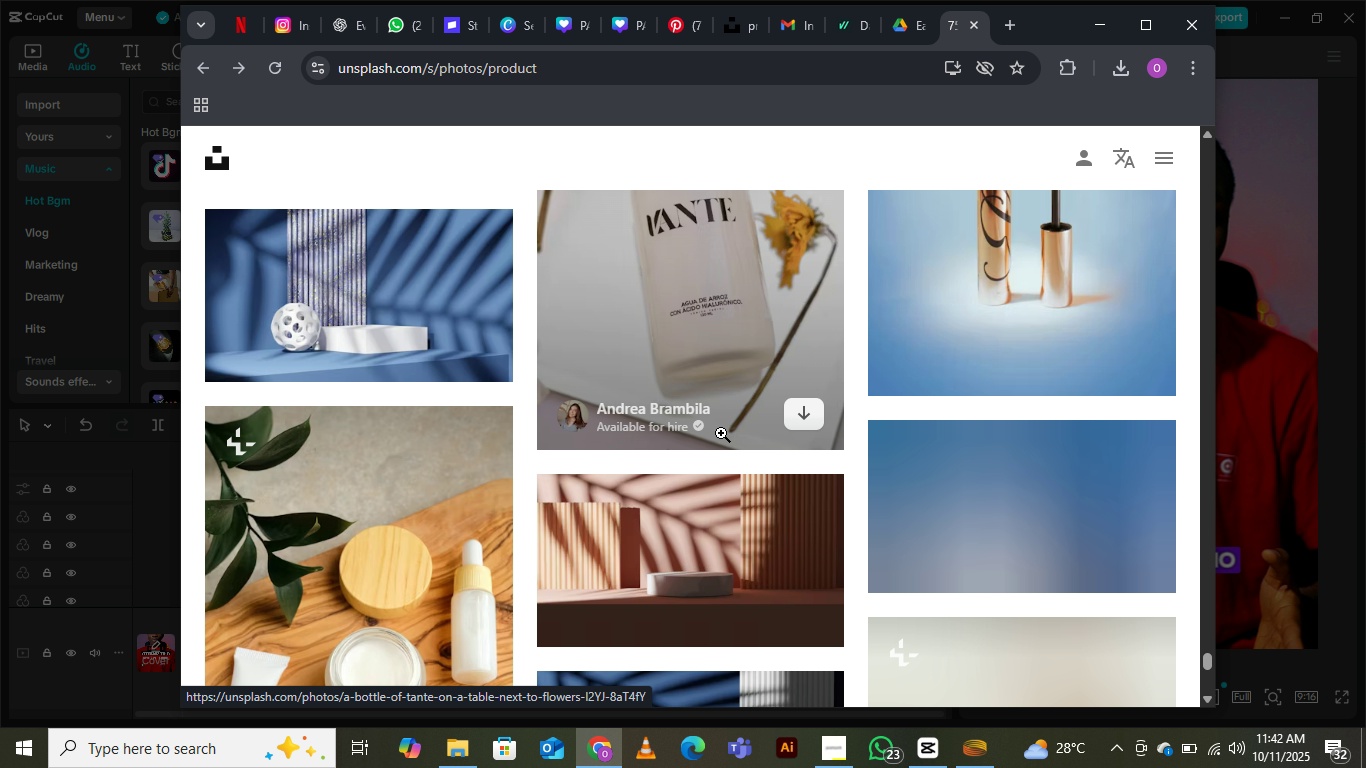 
scroll: coordinate [721, 433], scroll_direction: down, amount: 1.0
 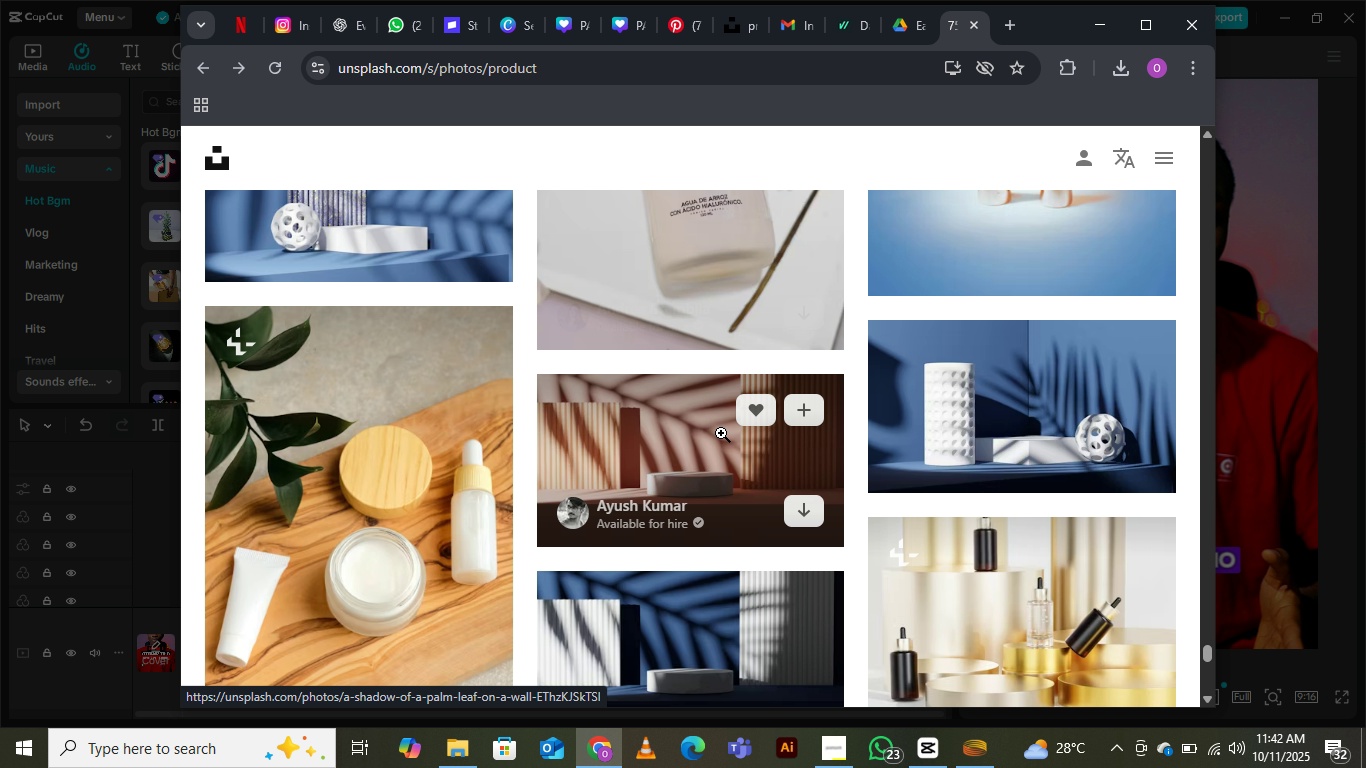 
wait(5.16)
 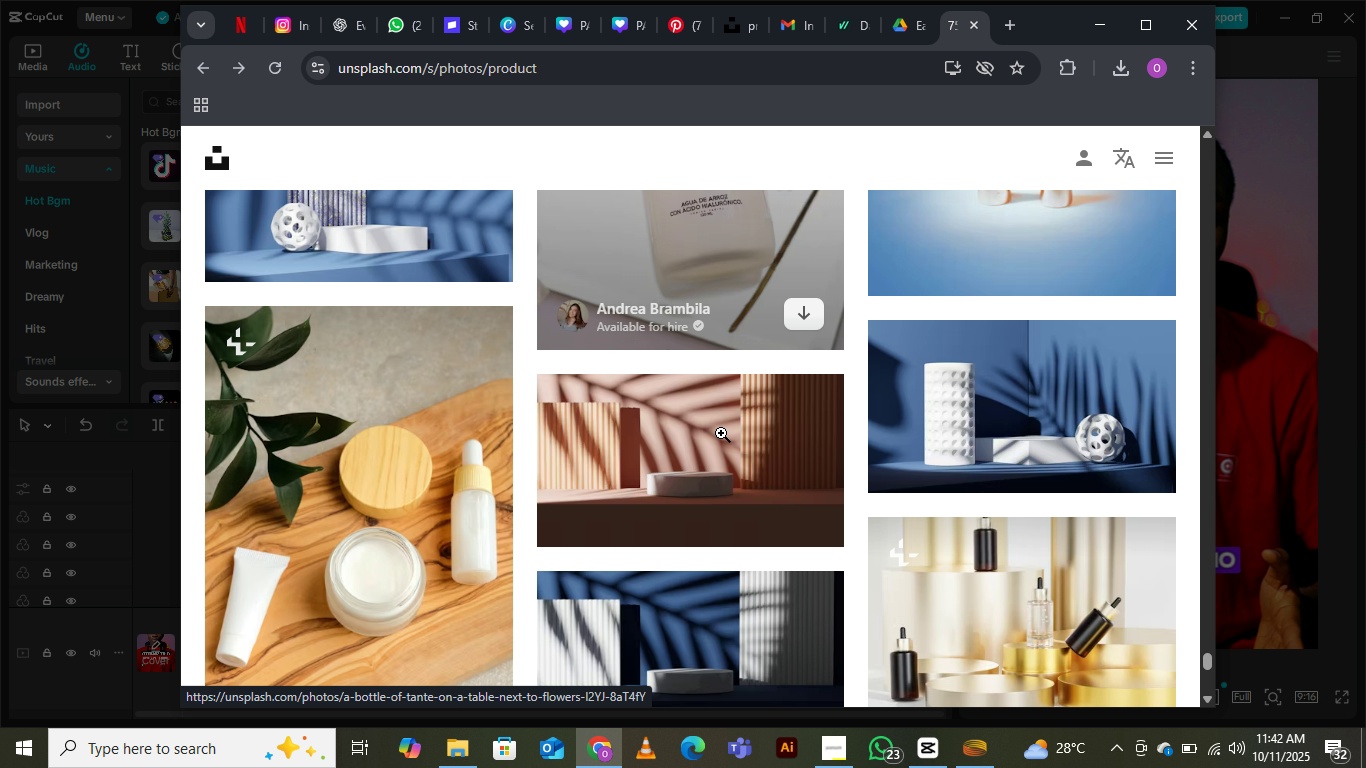 
scroll: coordinate [722, 440], scroll_direction: down, amount: 15.0
 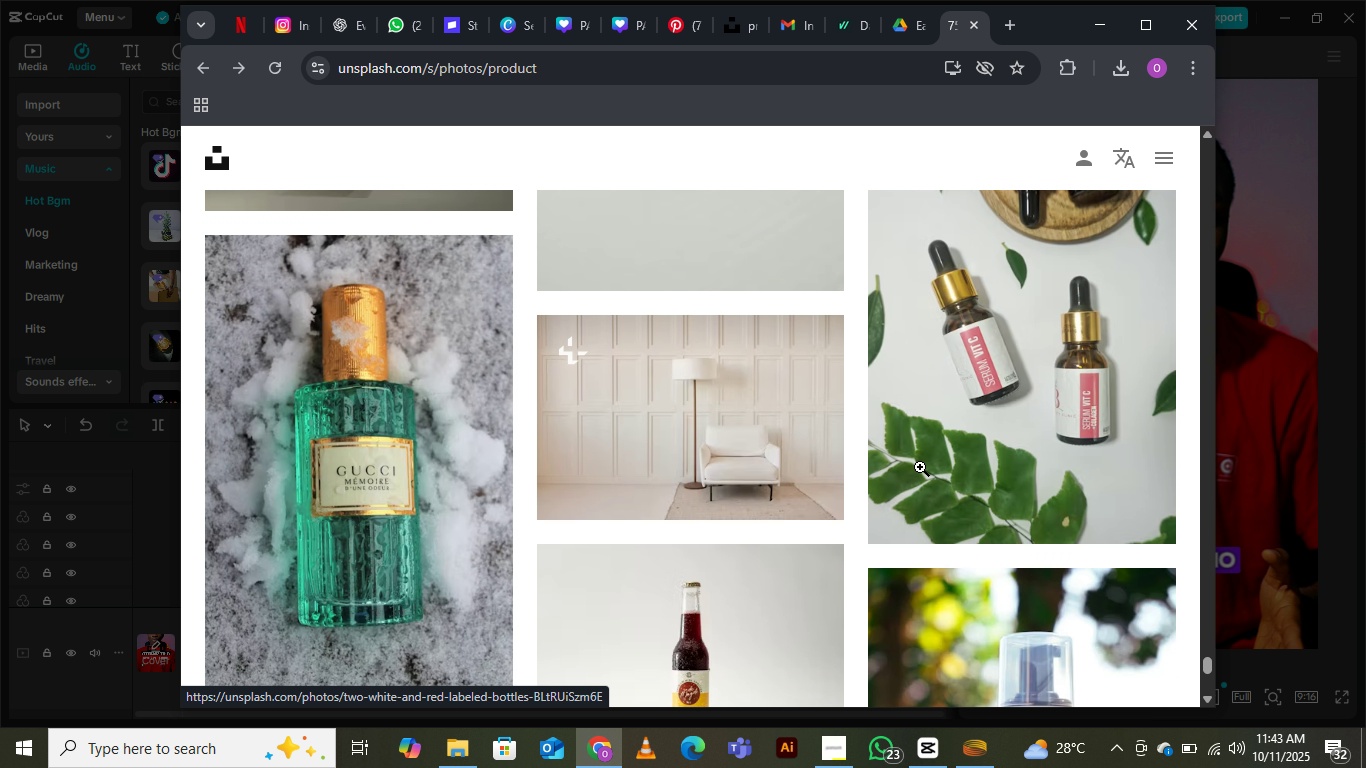 
scroll: coordinate [927, 469], scroll_direction: up, amount: 2.0
 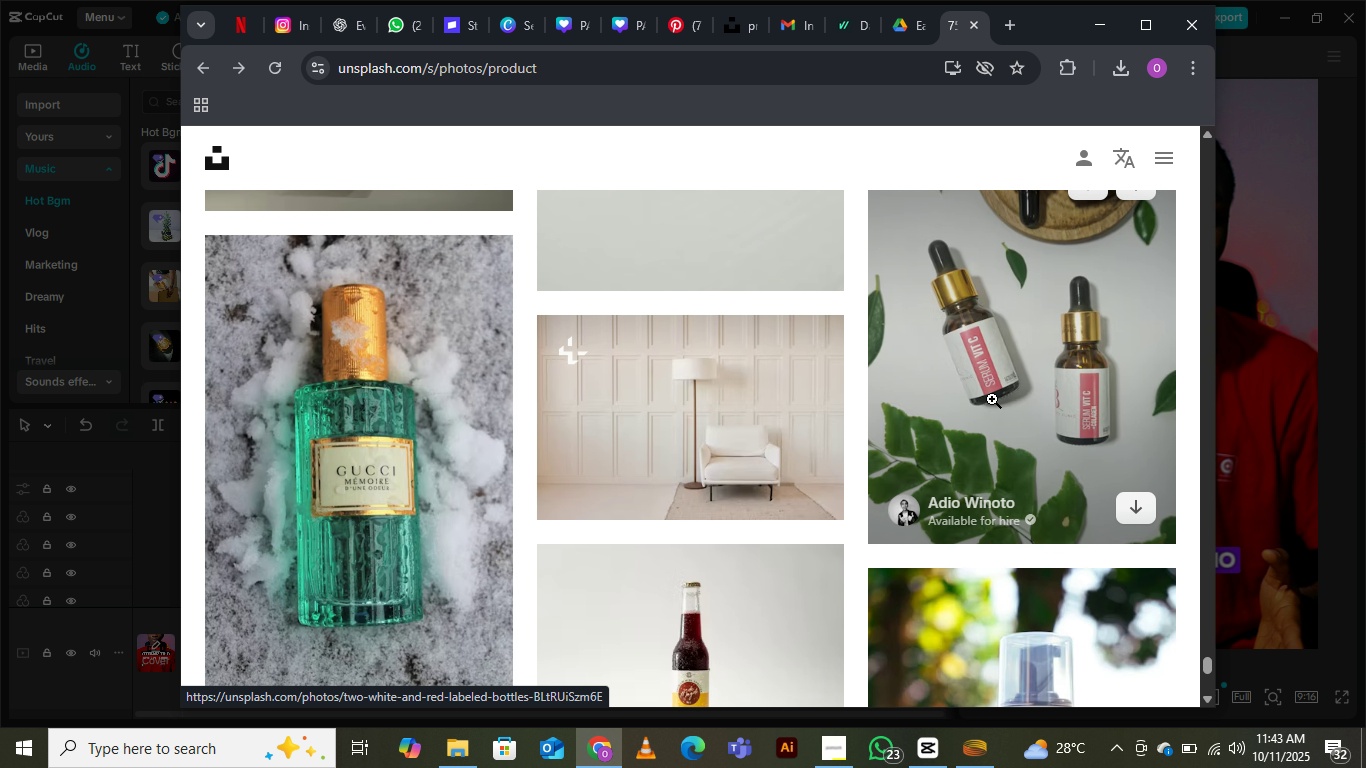 
left_click([992, 399])
 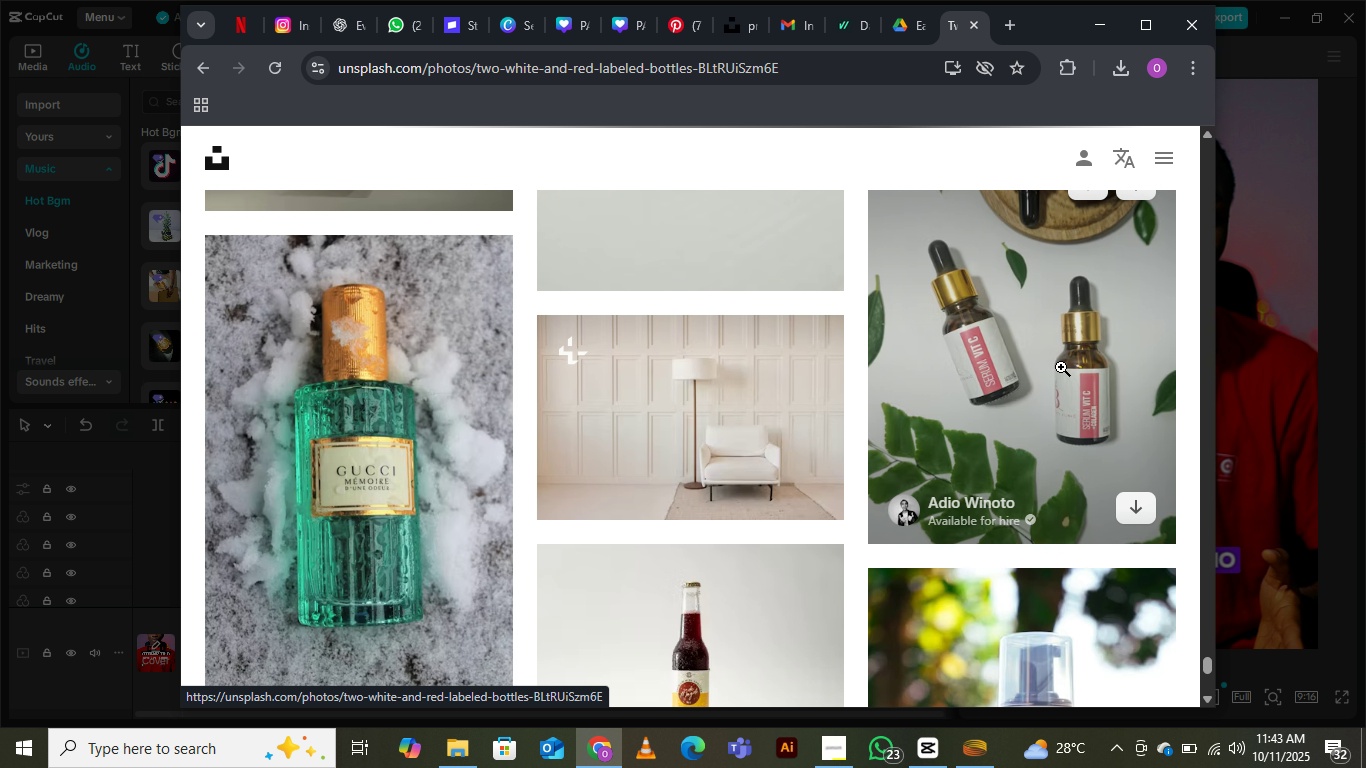 
wait(9.22)
 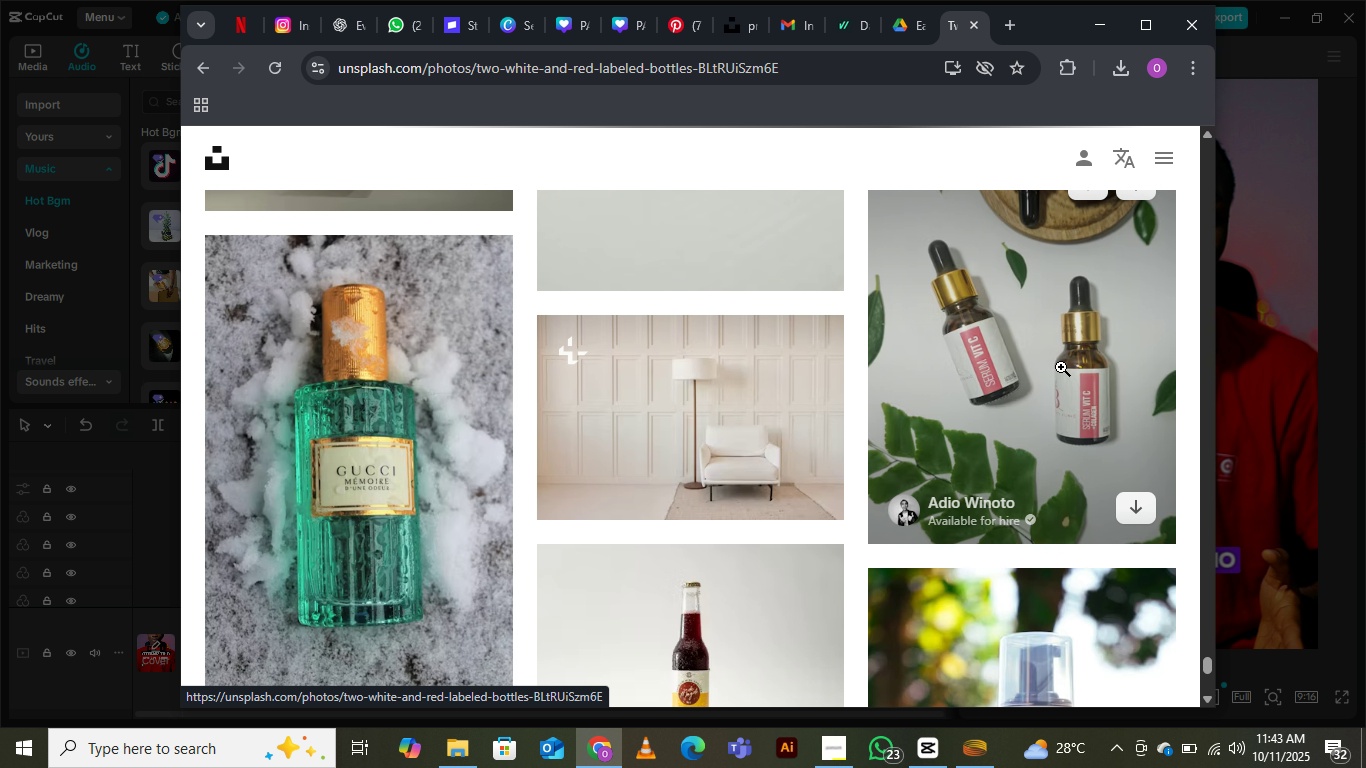 
left_click([1078, 176])
 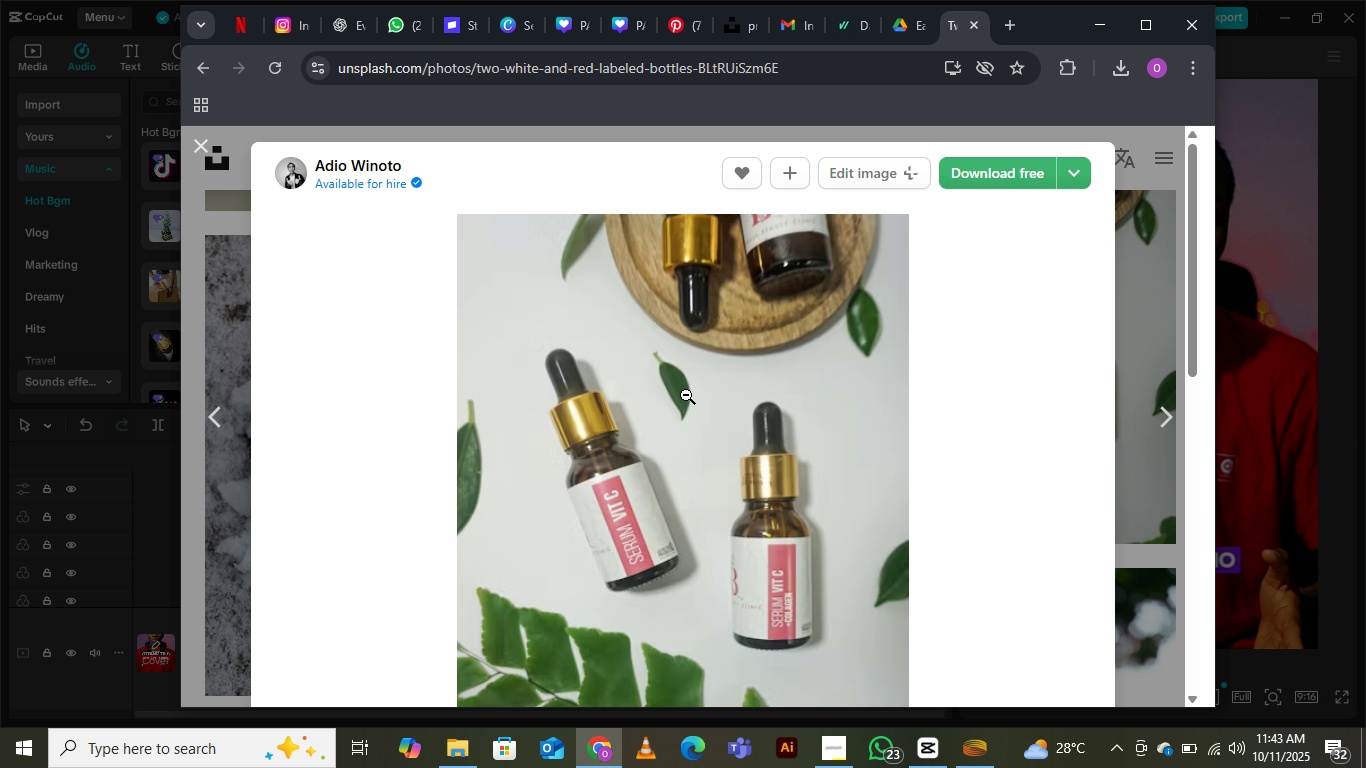 
left_click([686, 395])
 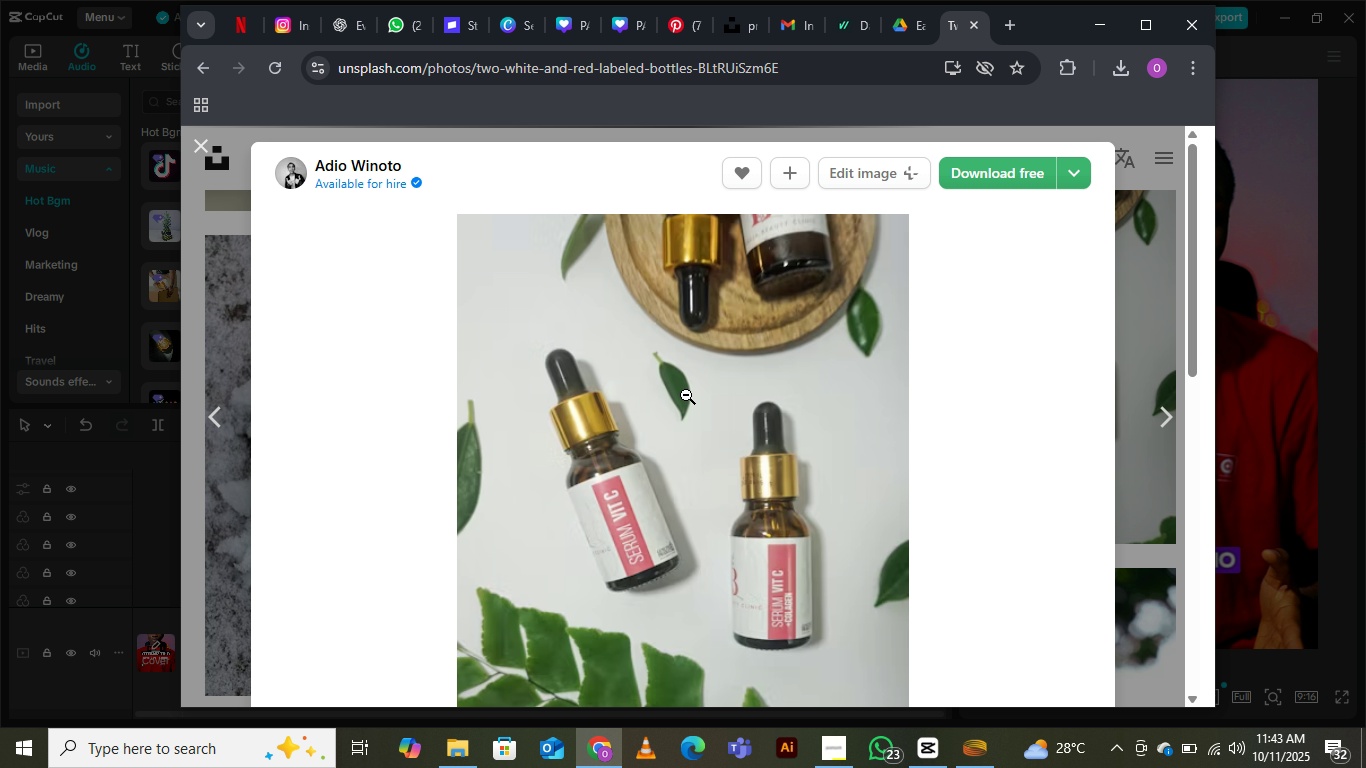 
left_click([686, 395])
 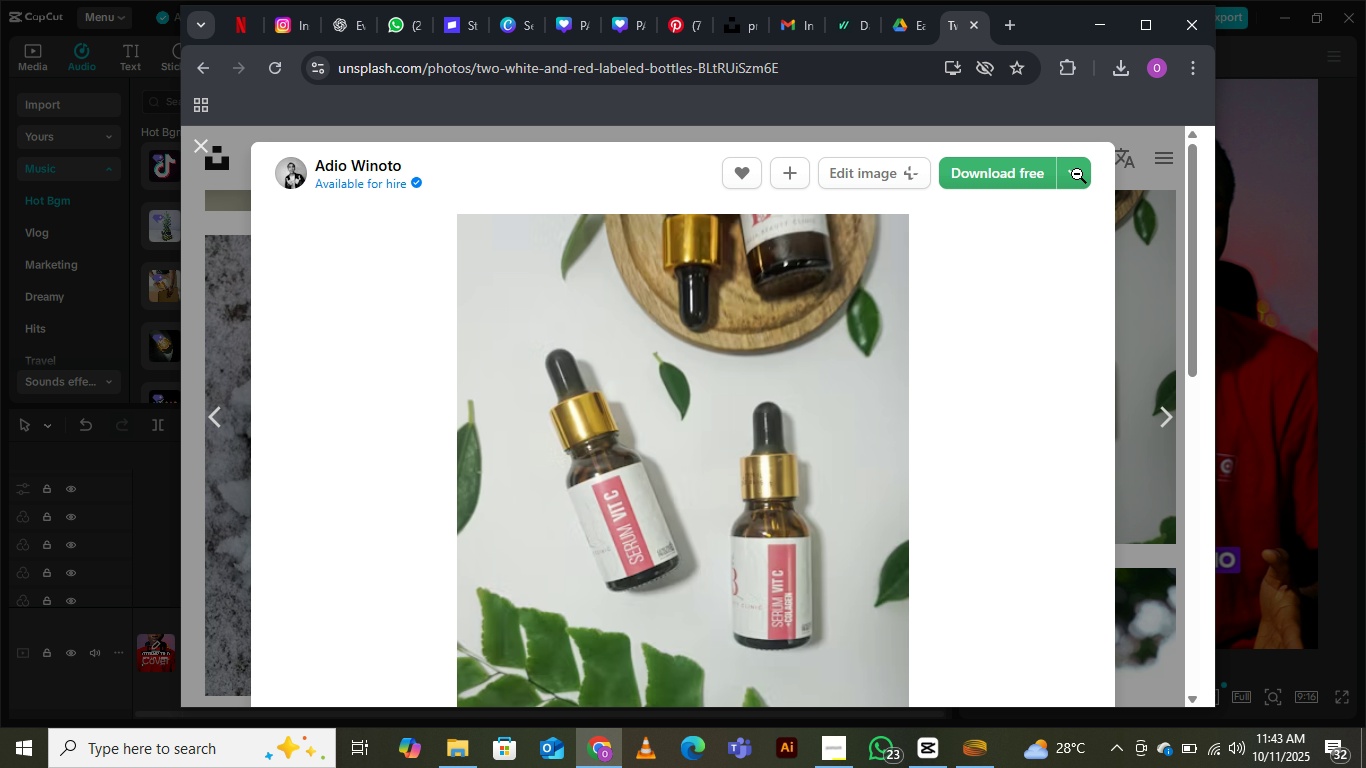 
left_click([1077, 174])
 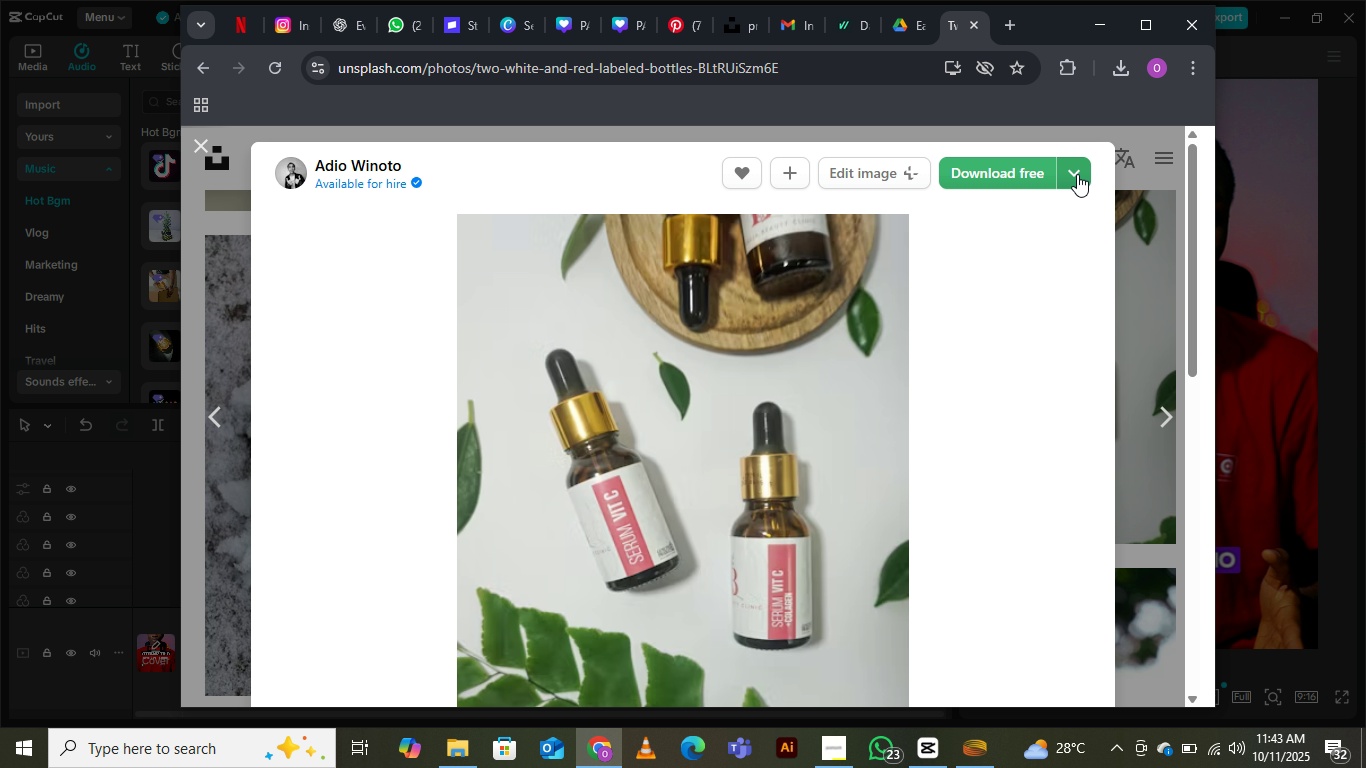 
left_click([1077, 174])
 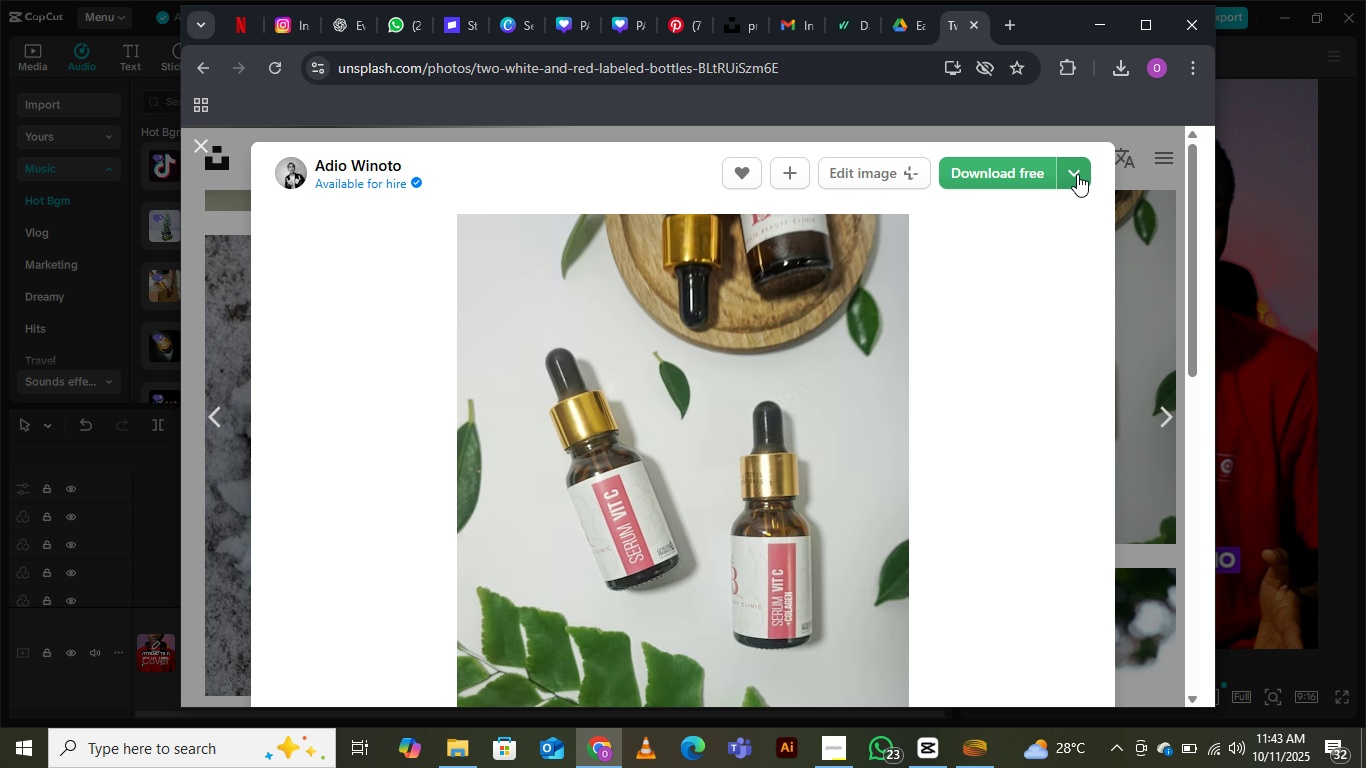 
left_click([1077, 174])
 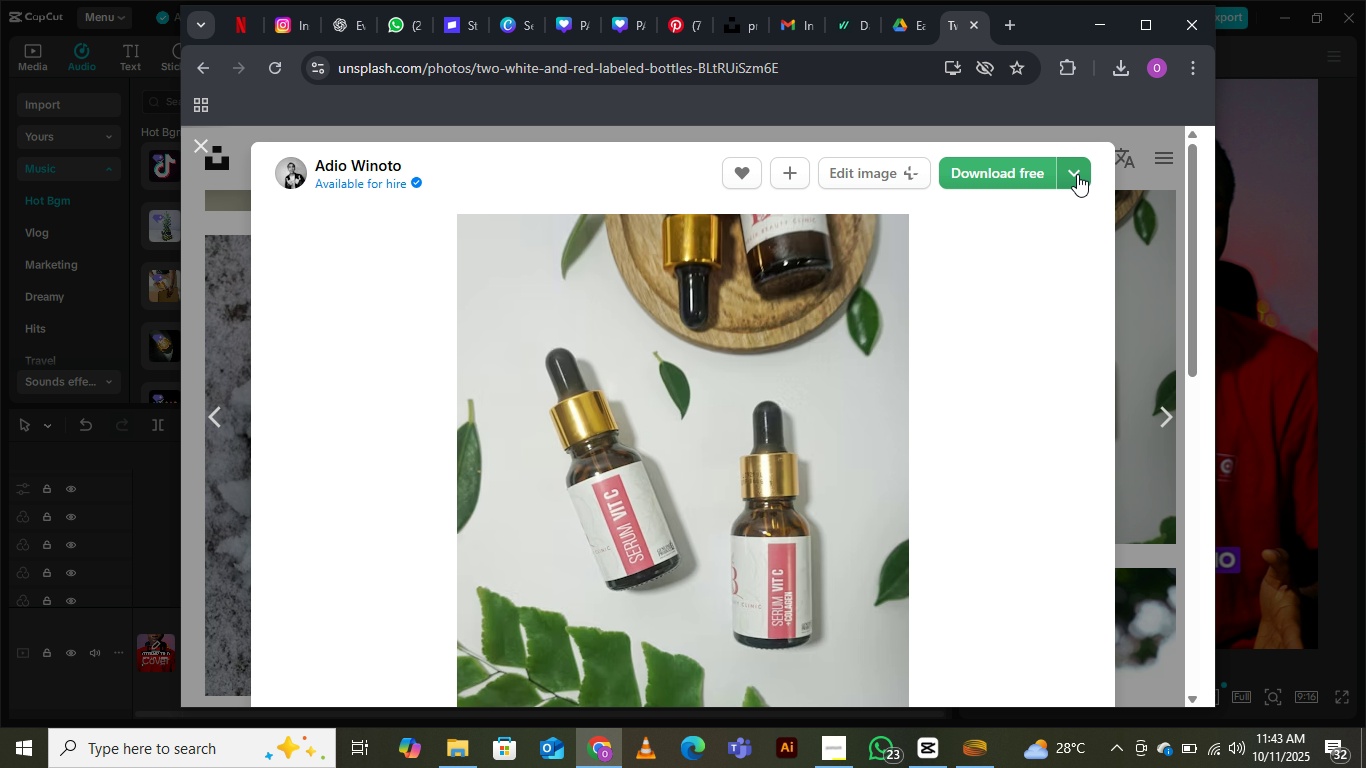 
left_click([1077, 174])
 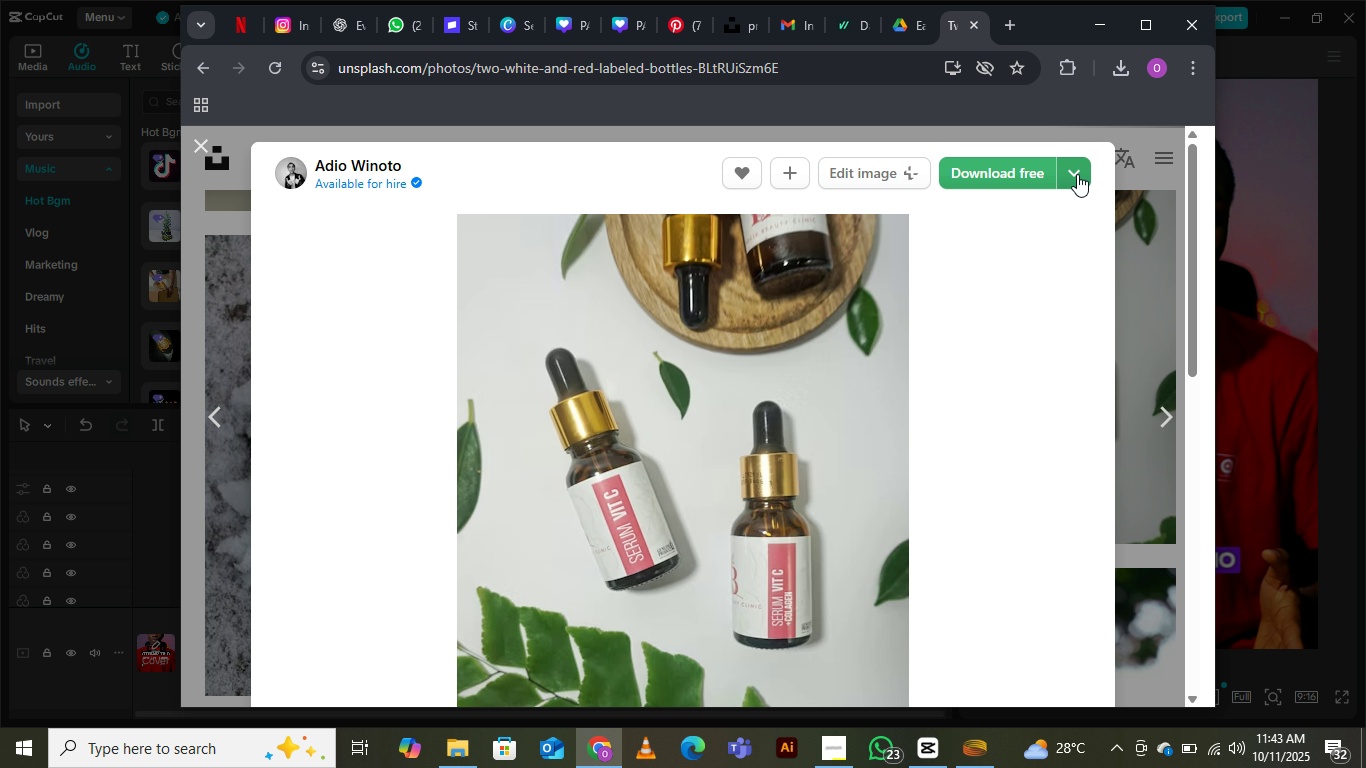 
left_click([1077, 174])
 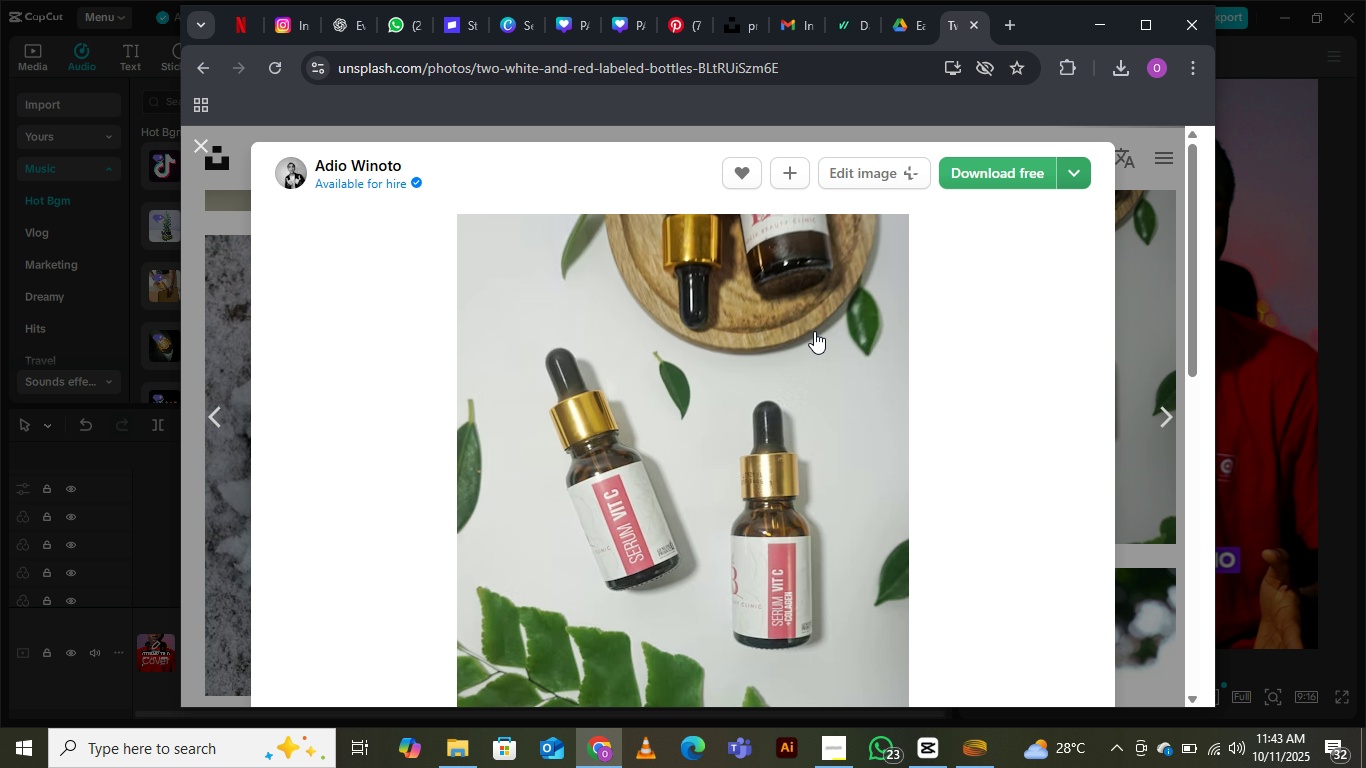 
double_click([814, 331])
 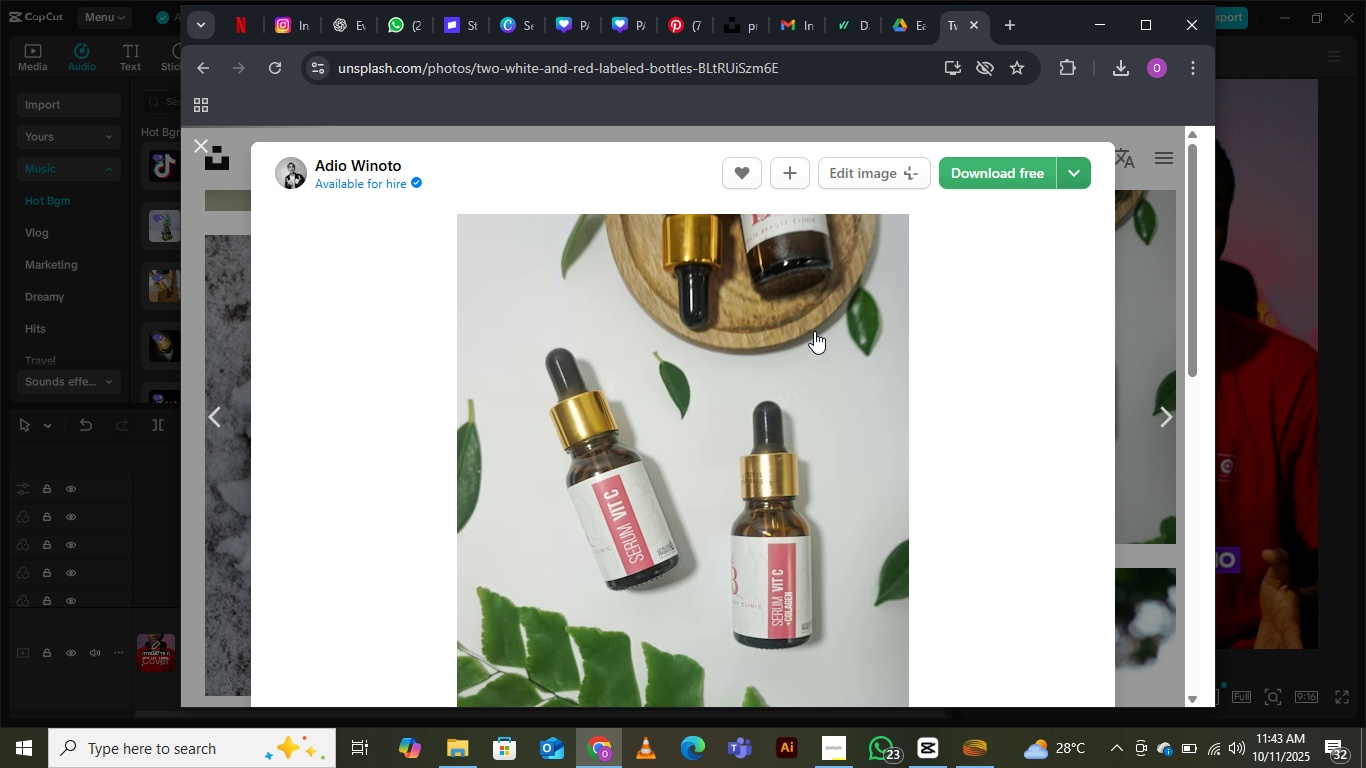 
triple_click([814, 331])
 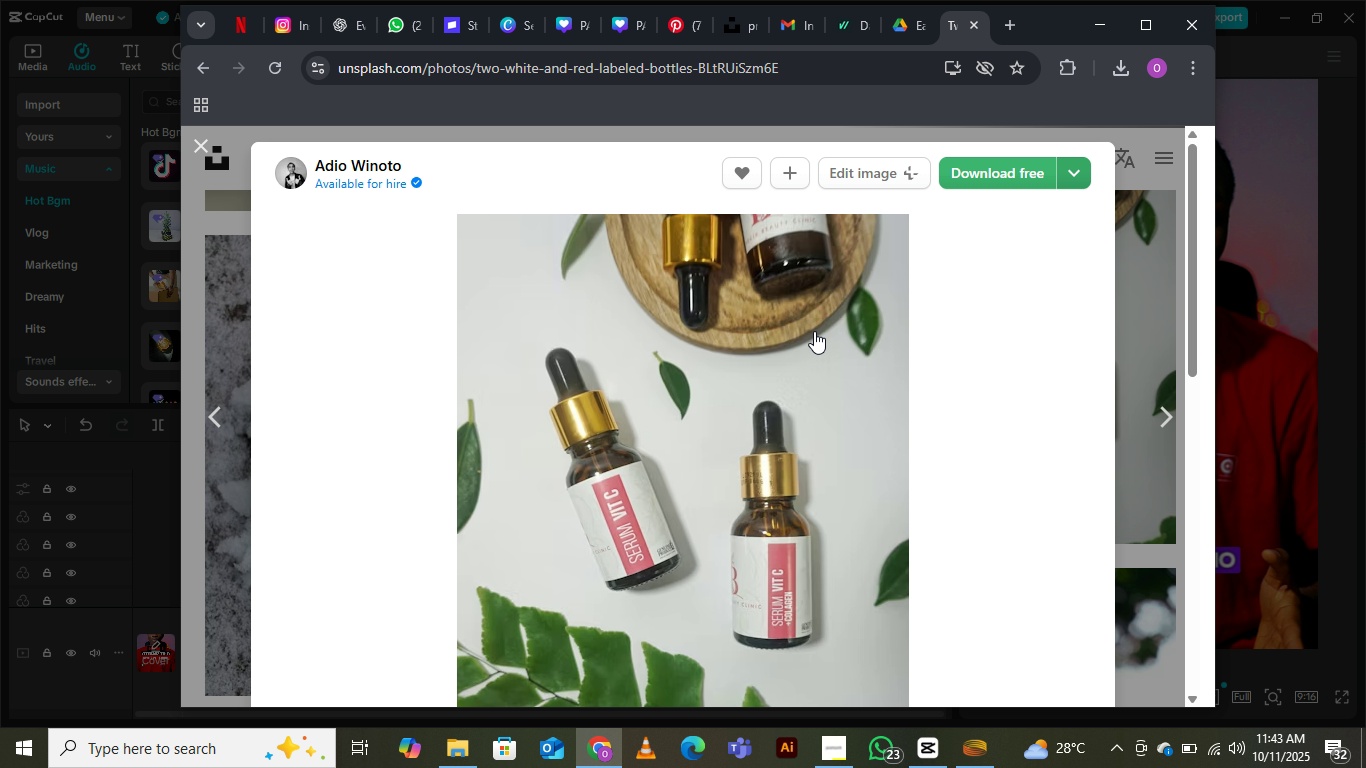 
double_click([814, 331])
 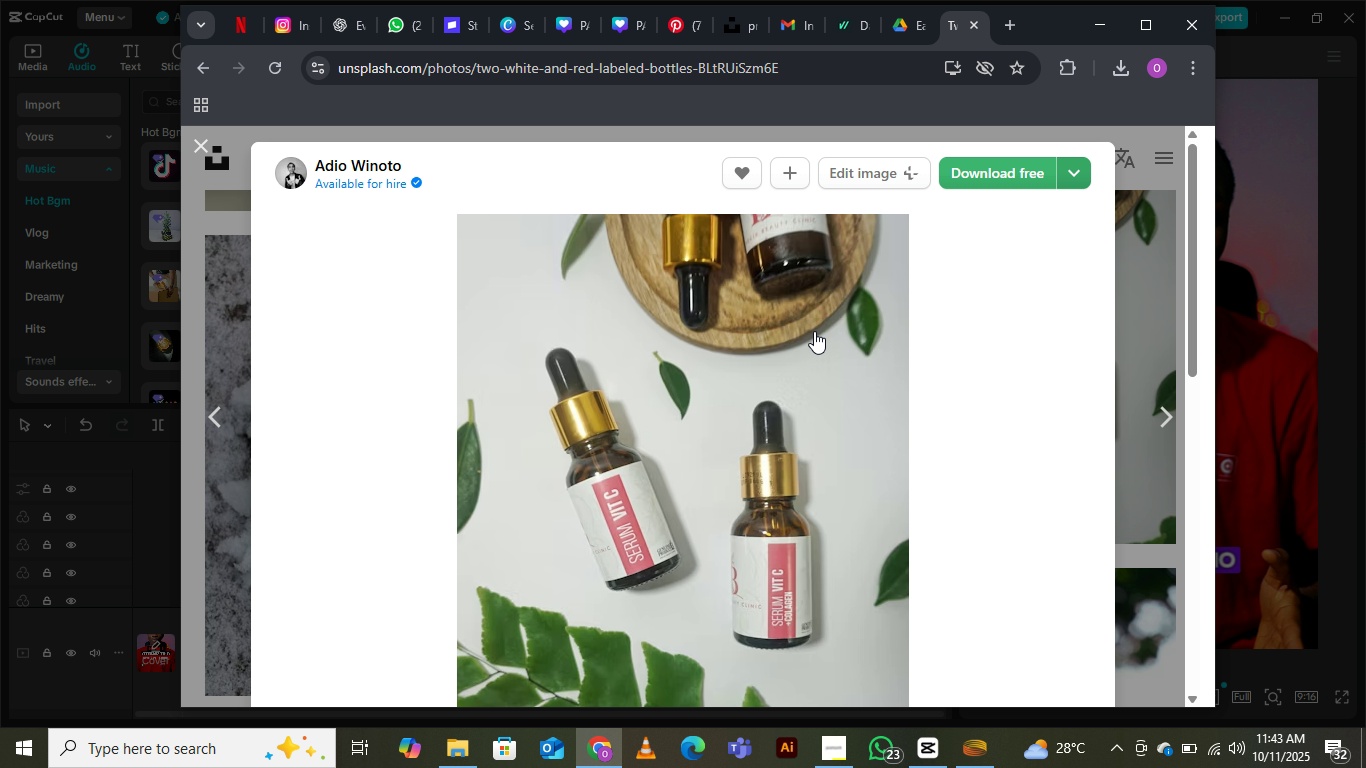 
triple_click([814, 331])
 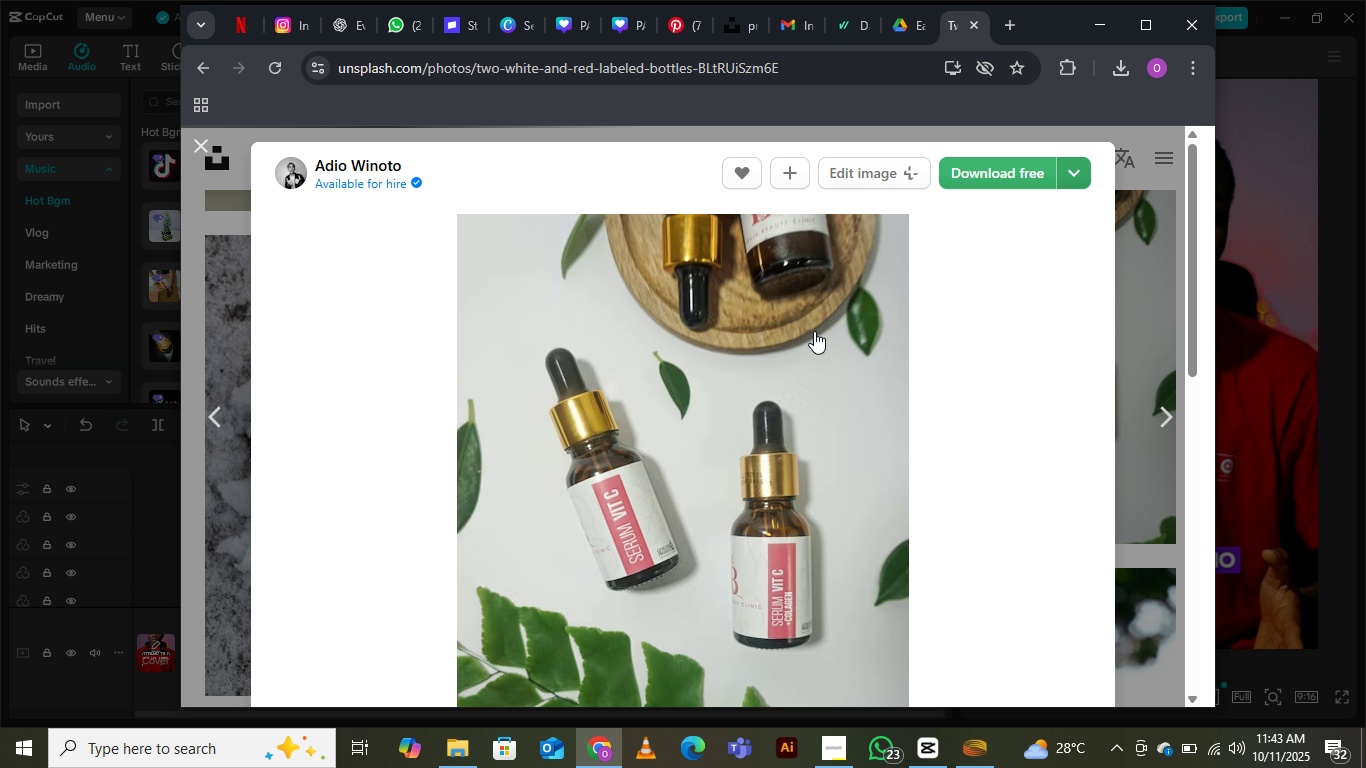 
triple_click([814, 331])
 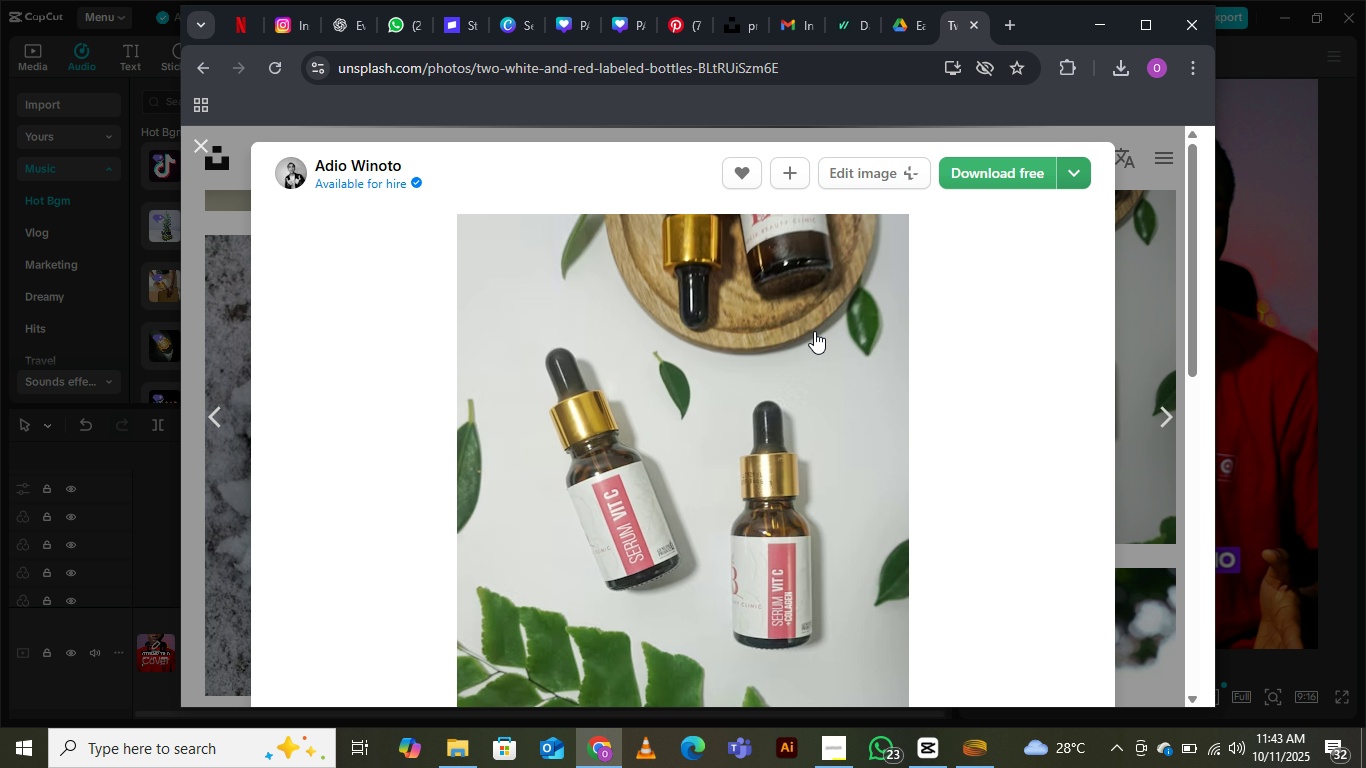 
triple_click([814, 331])
 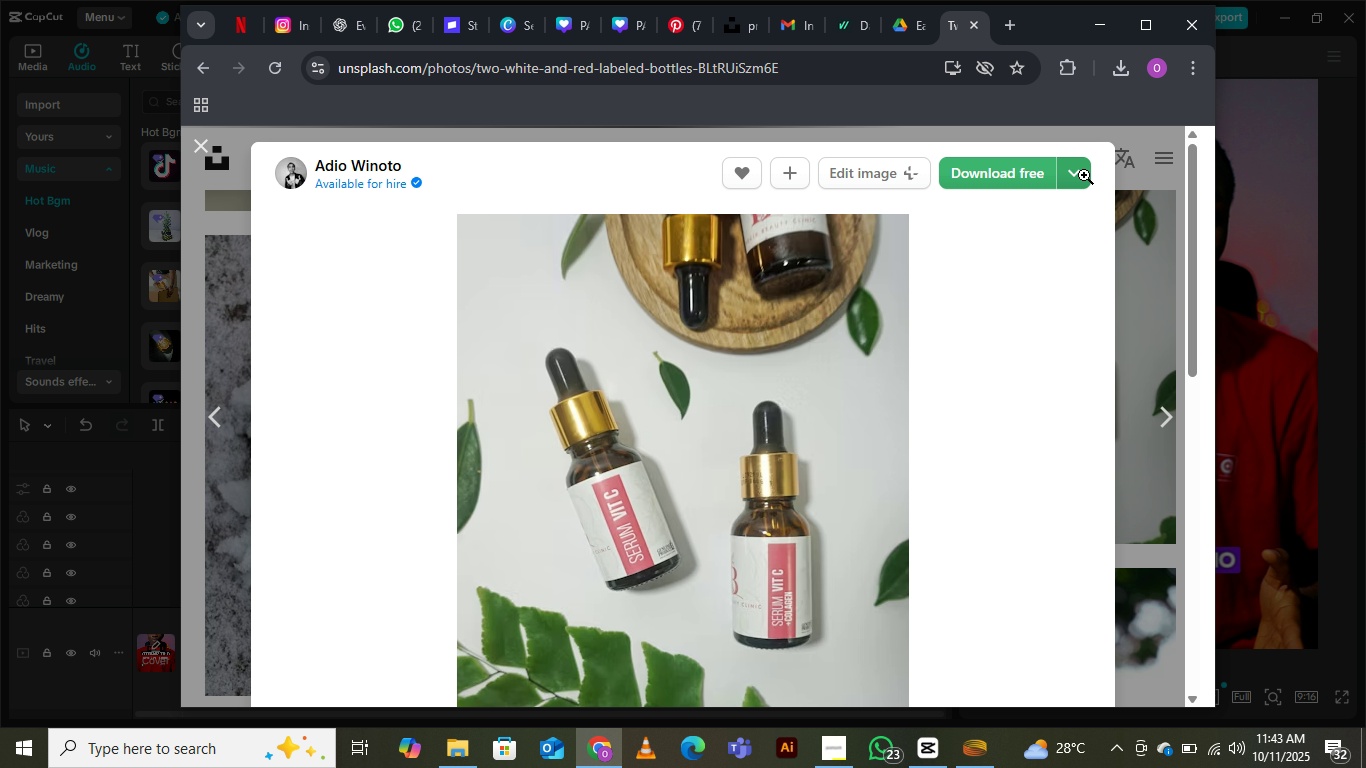 
left_click([1084, 175])
 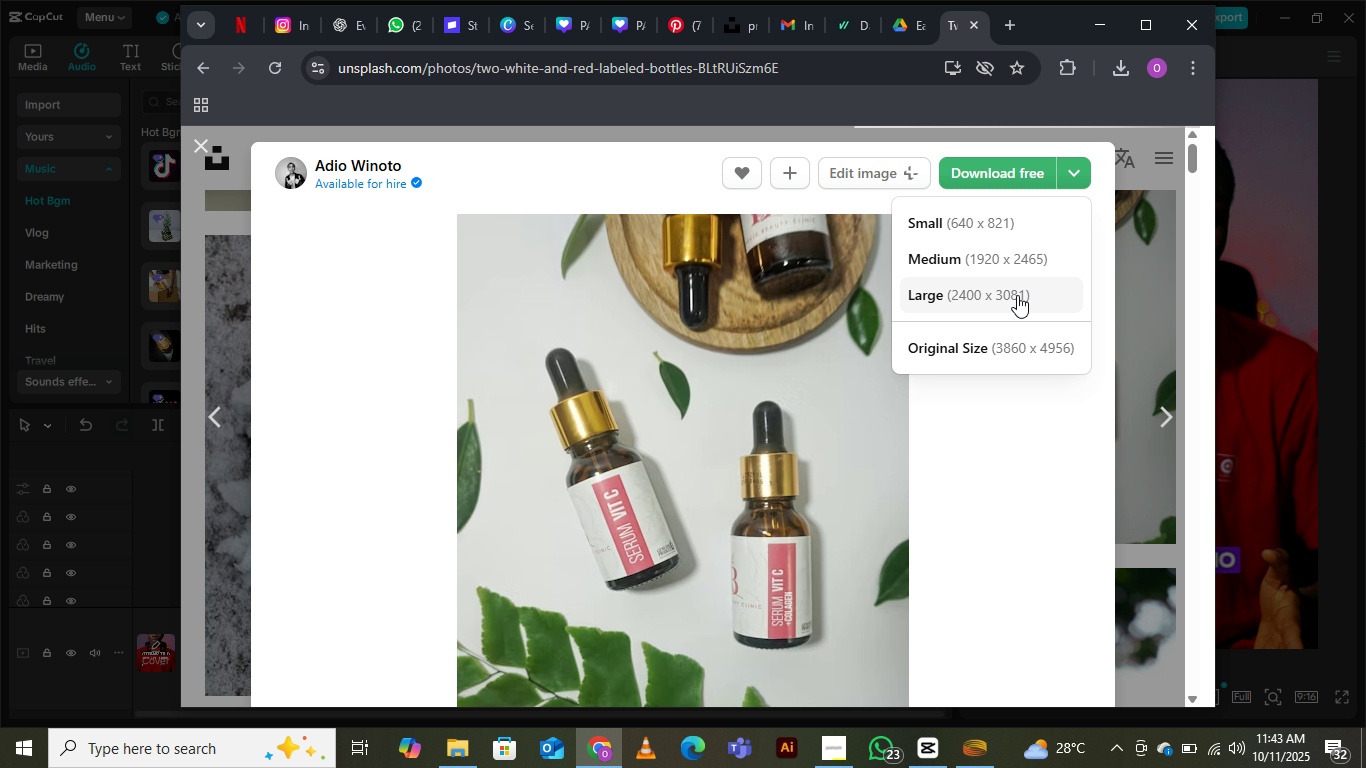 
left_click([998, 294])
 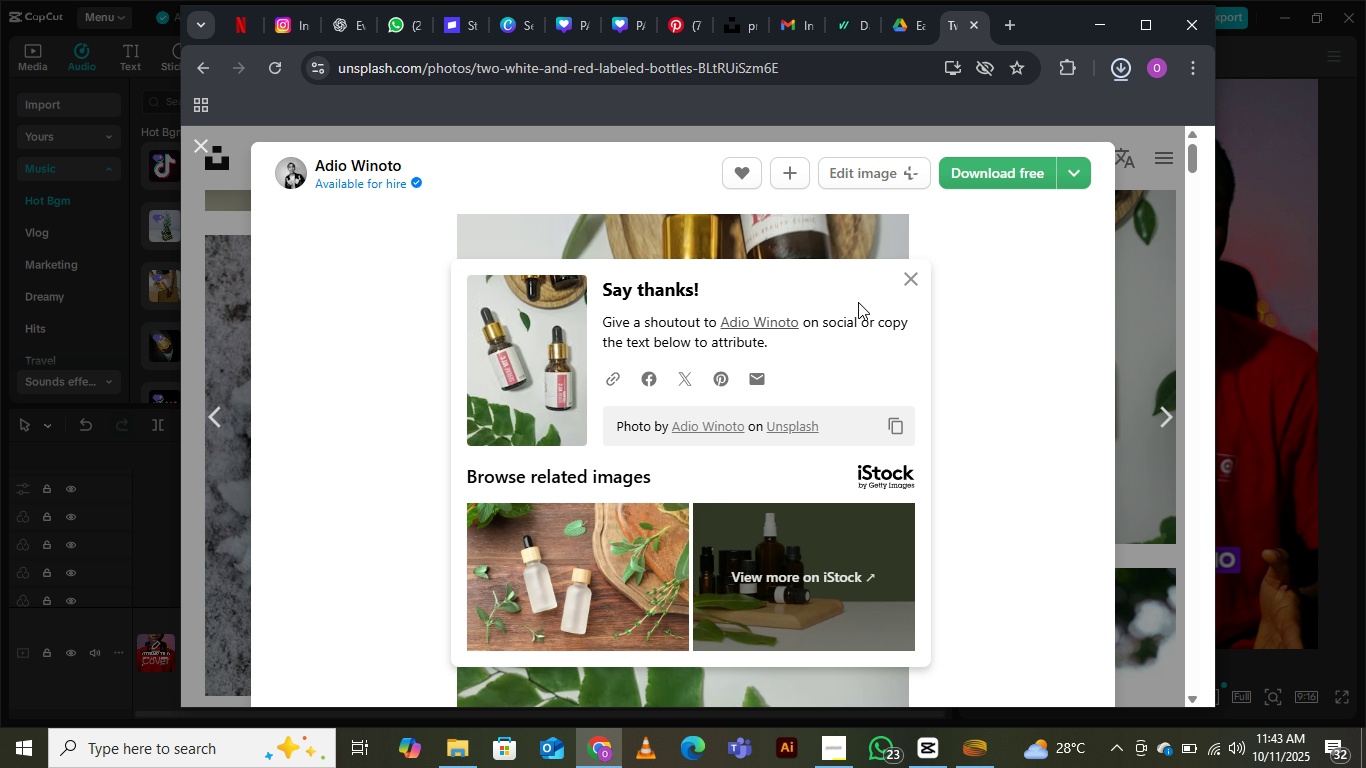 
left_click([914, 279])
 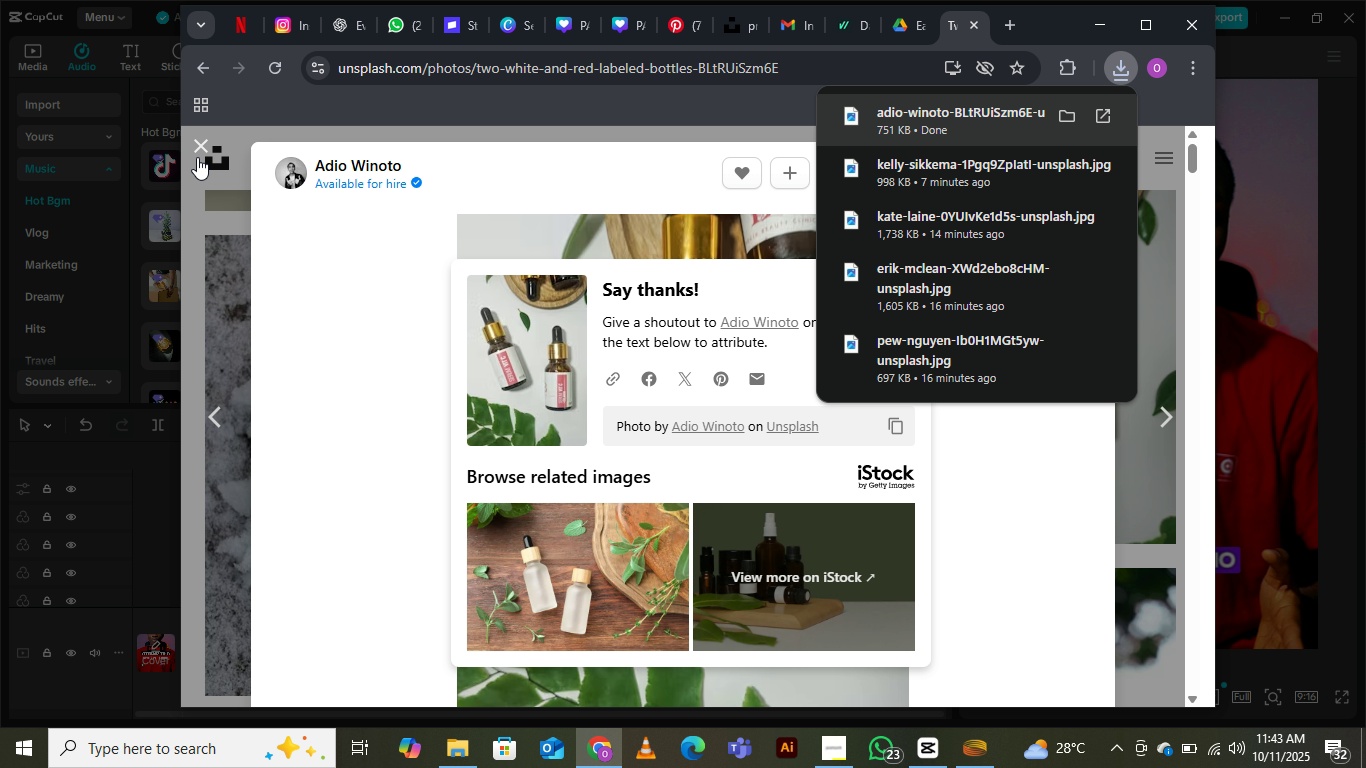 
left_click([202, 141])
 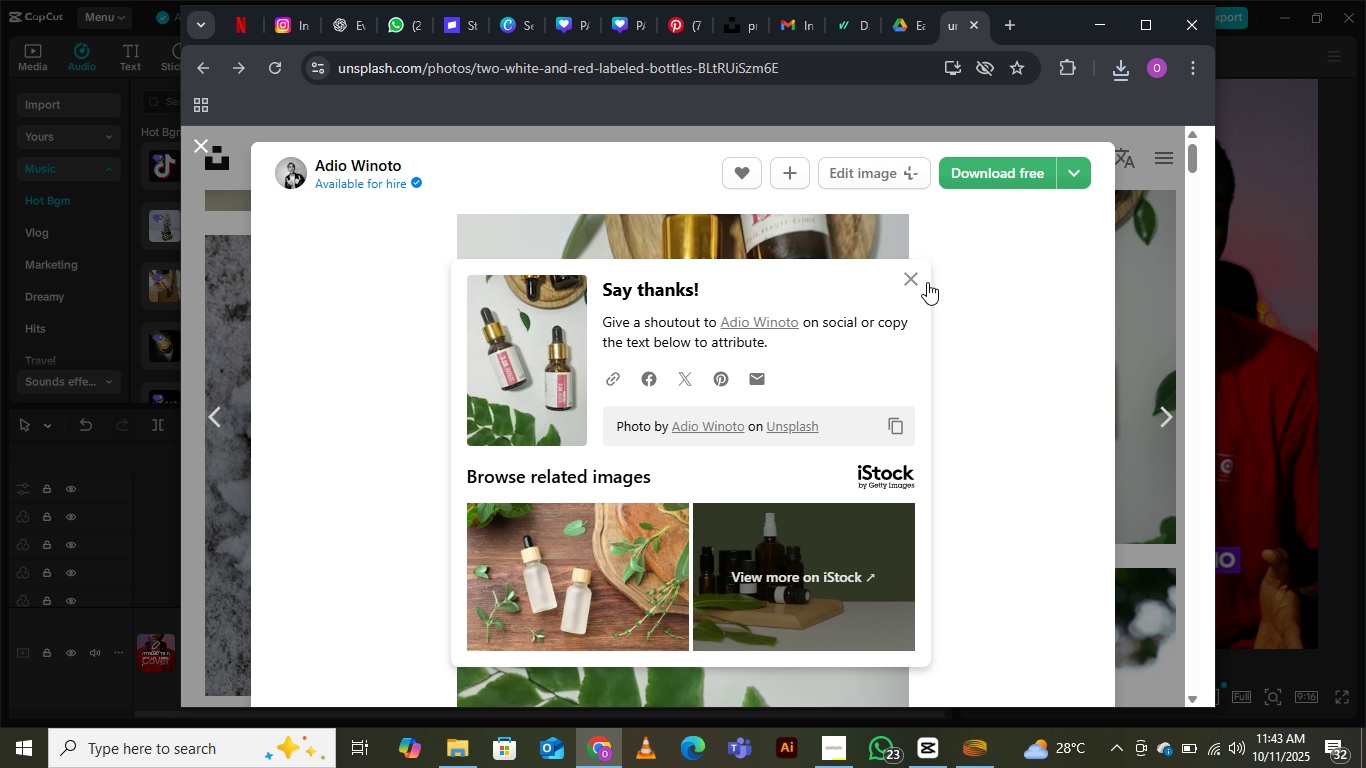 
left_click([916, 282])
 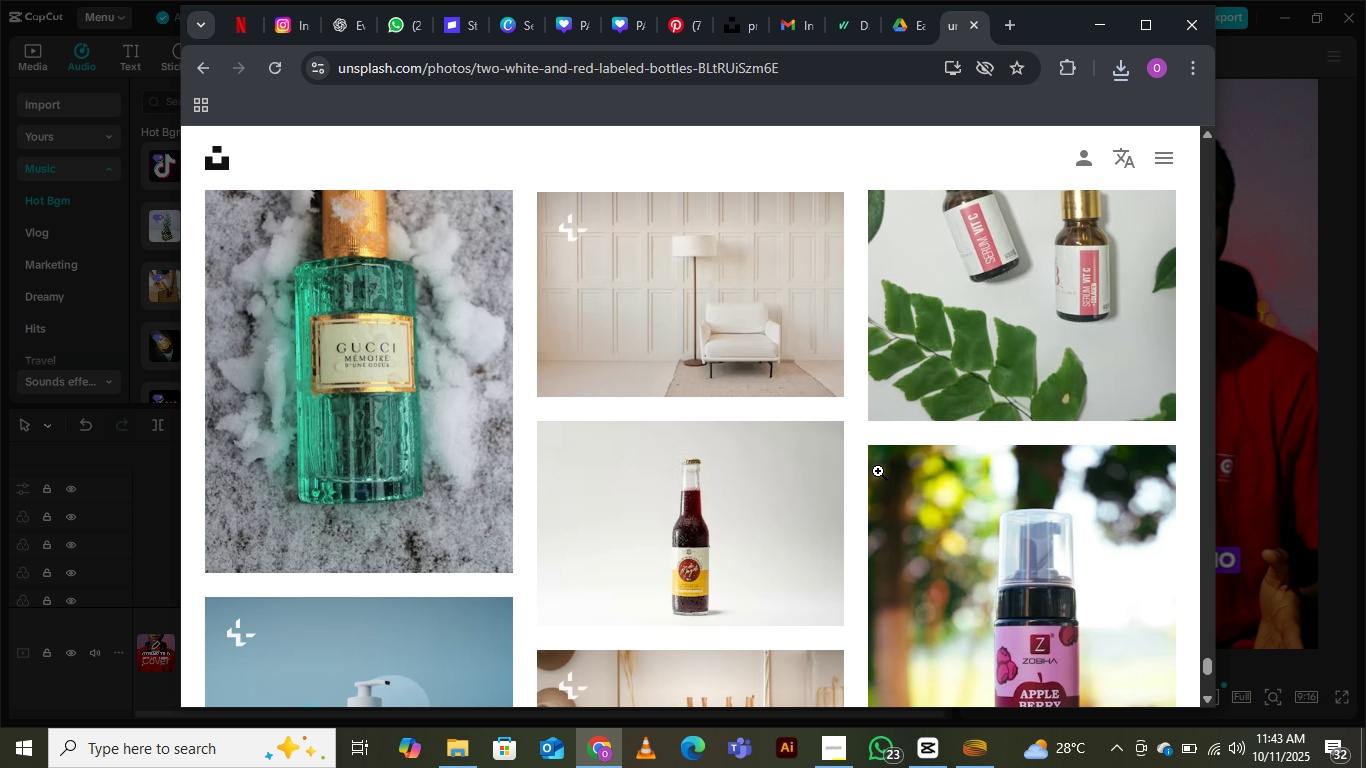 
scroll: coordinate [881, 470], scroll_direction: down, amount: 5.0
 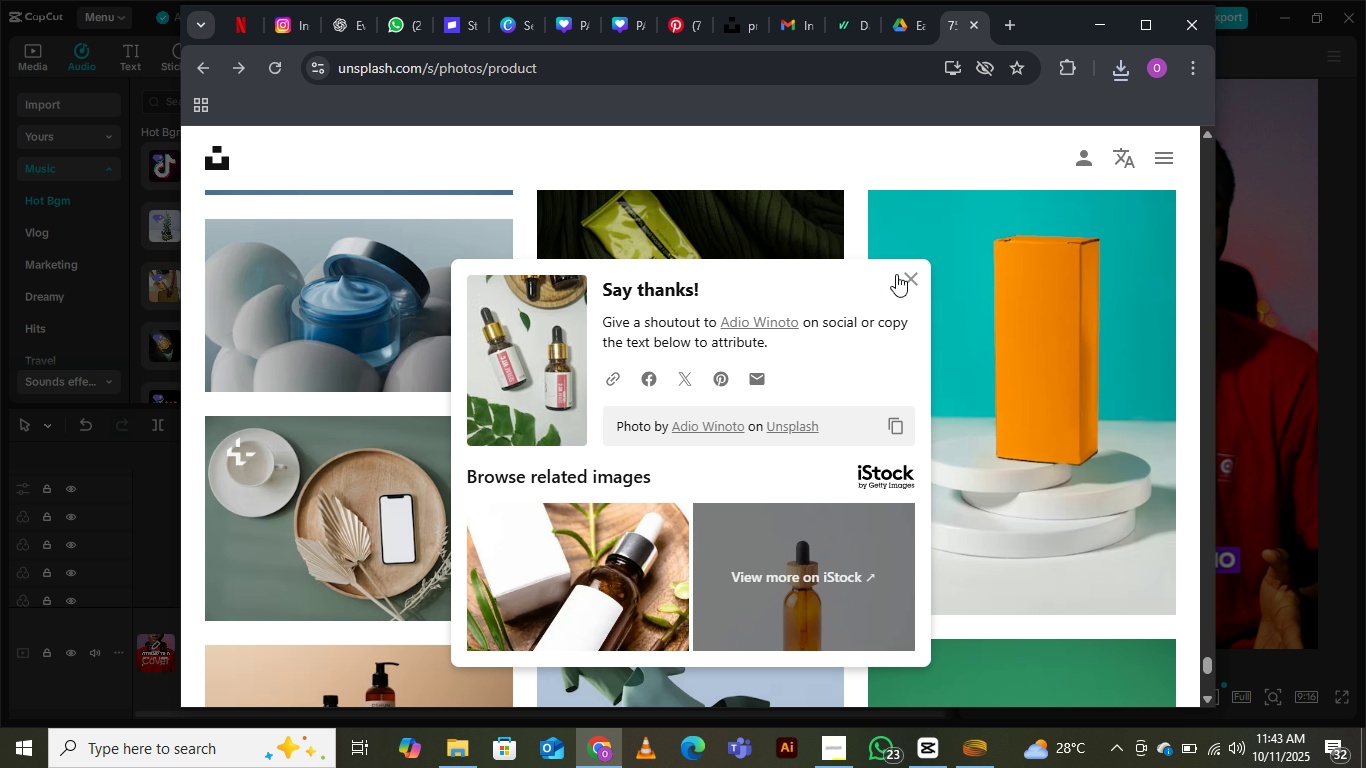 
left_click([909, 276])
 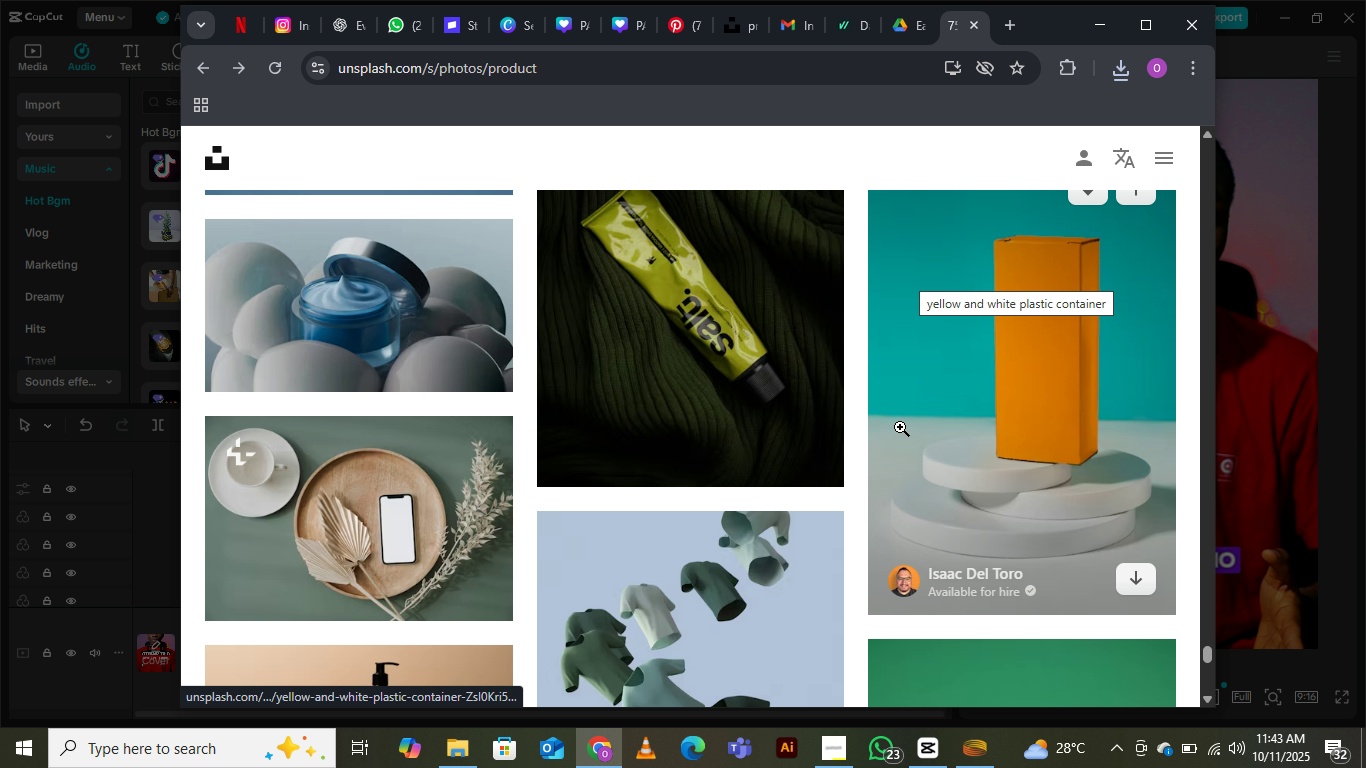 
wait(5.52)
 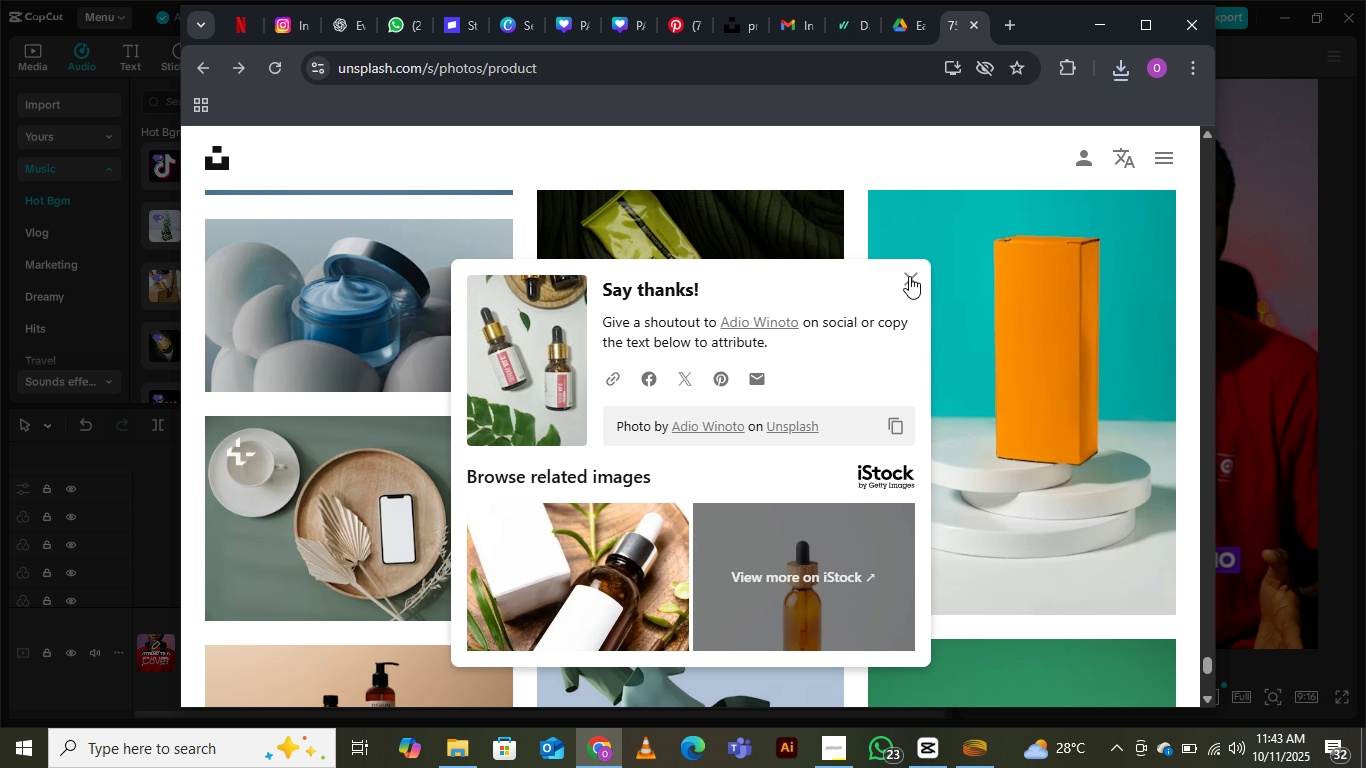 
scroll: coordinate [900, 427], scroll_direction: down, amount: 6.0
 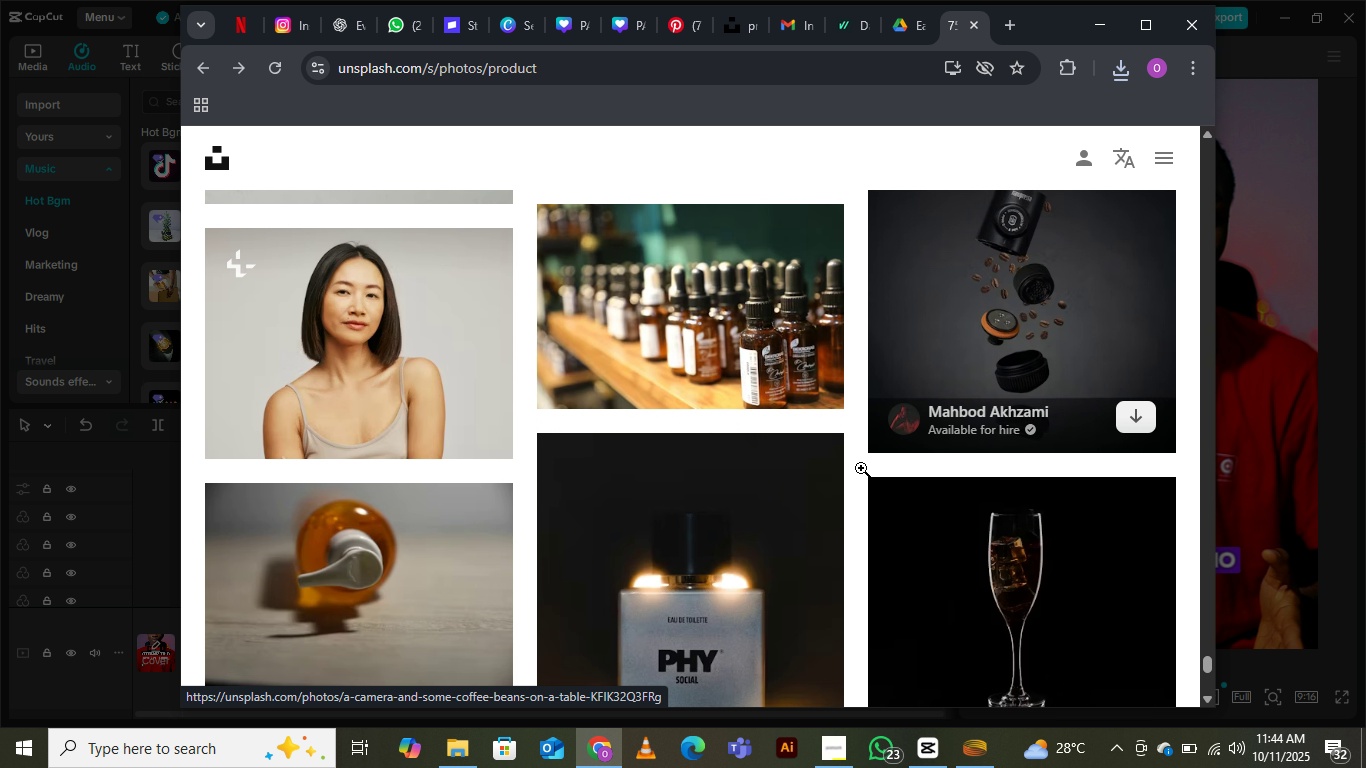 
scroll: coordinate [861, 468], scroll_direction: down, amount: 7.0
 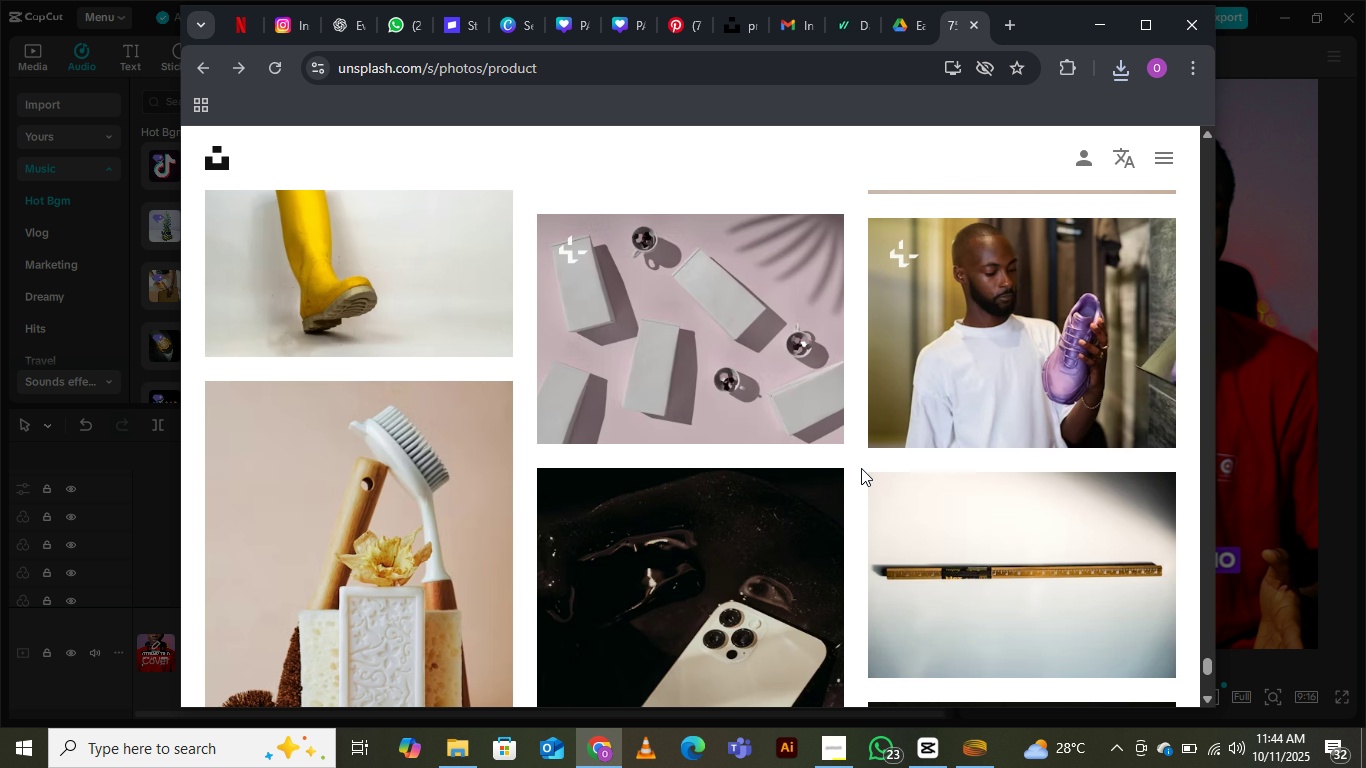 
left_click([1091, 25])
 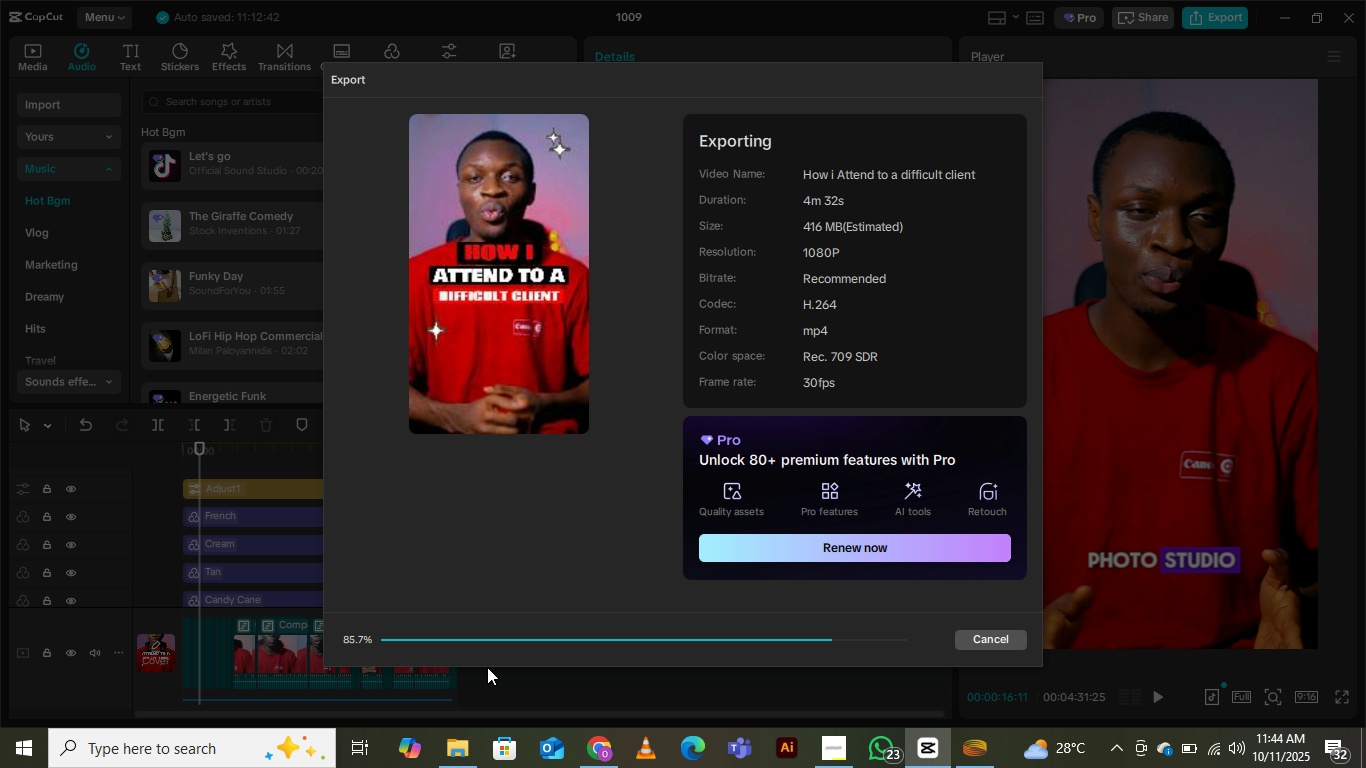 
hold_key(key=MetaLeft, duration=1.62)
 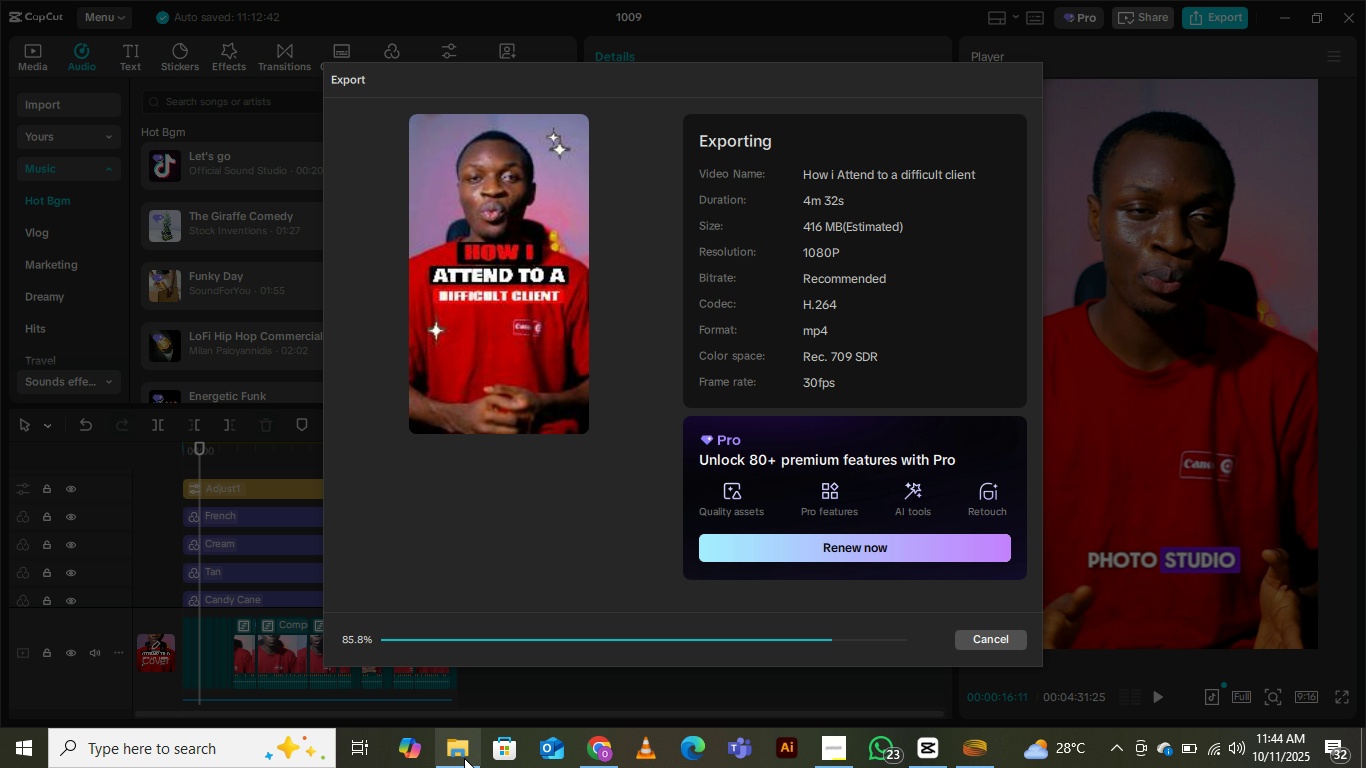 
key(Meta+D)
 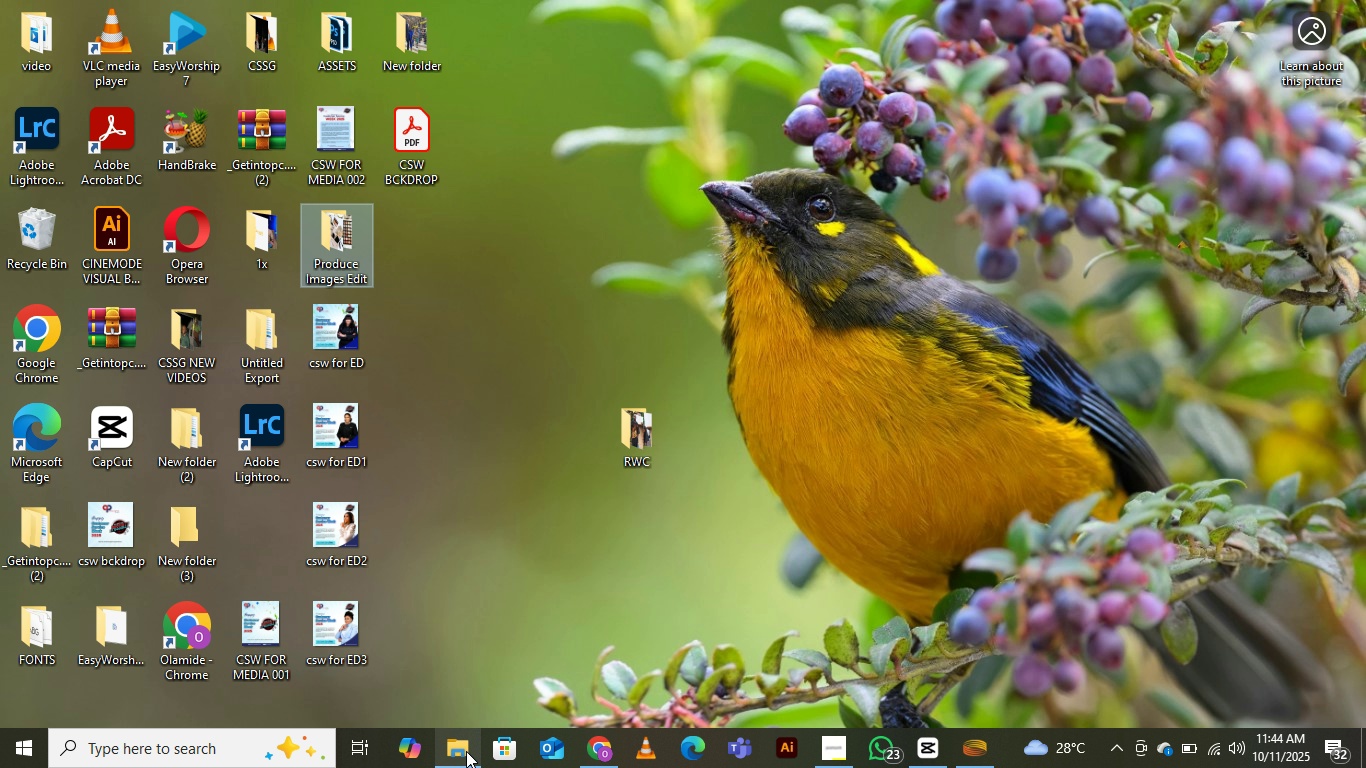 
hold_key(key=MetaLeft, duration=0.43)
 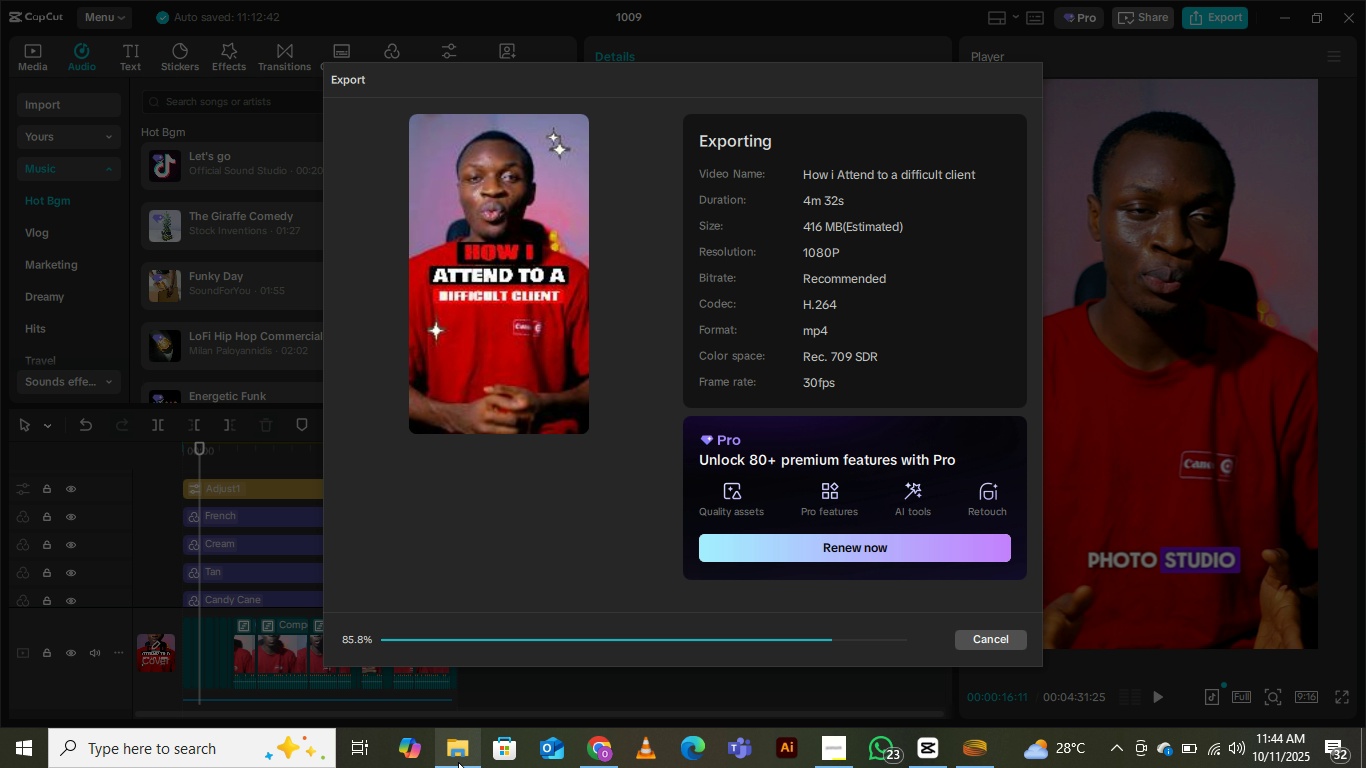 
left_click([458, 762])
 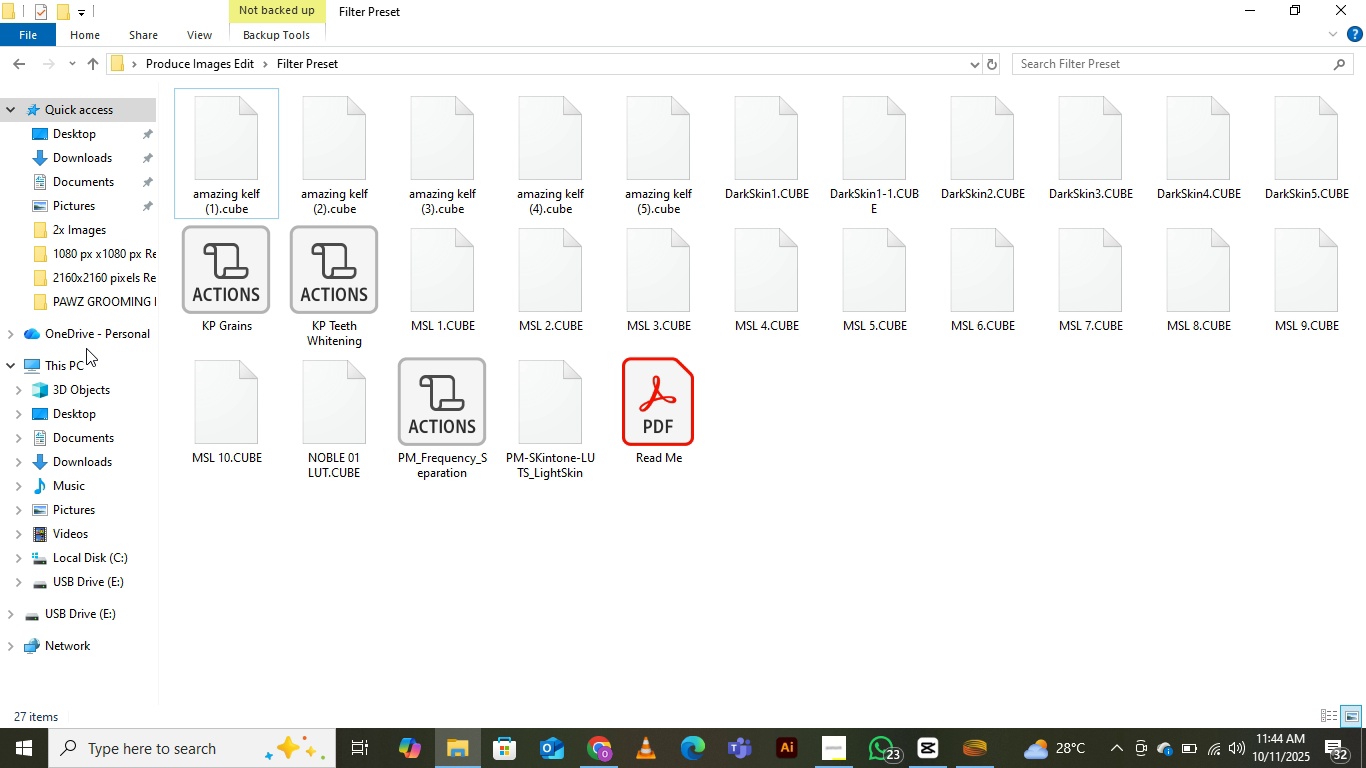 
left_click([81, 359])
 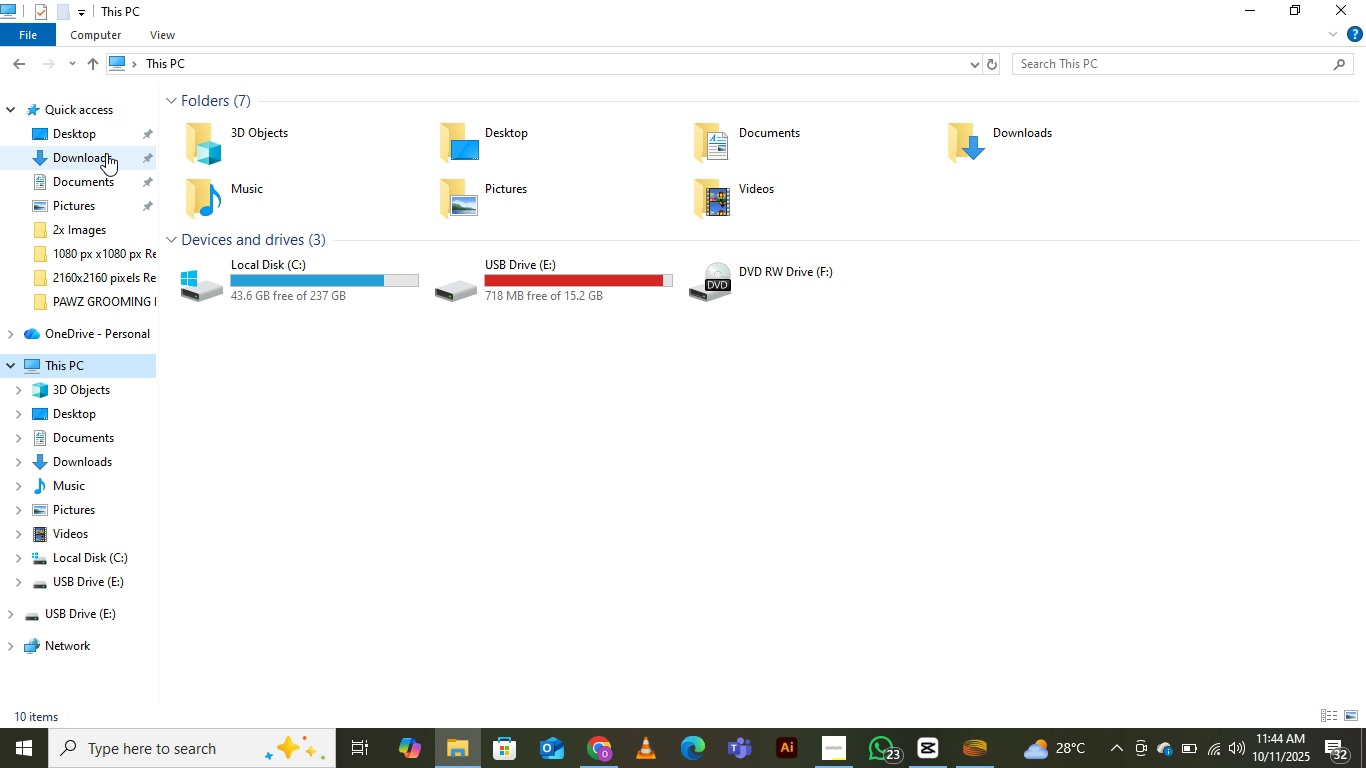 
left_click([106, 153])
 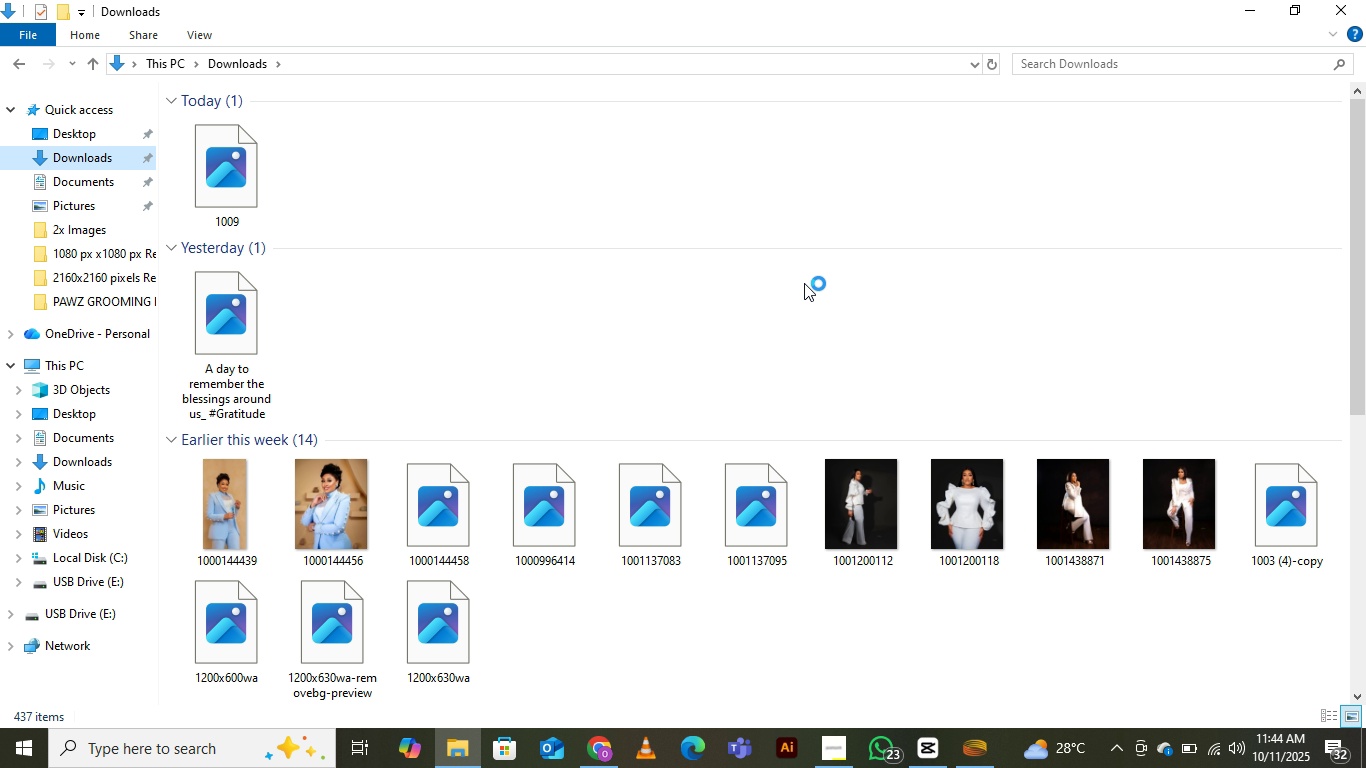 
mouse_move([854, 243])
 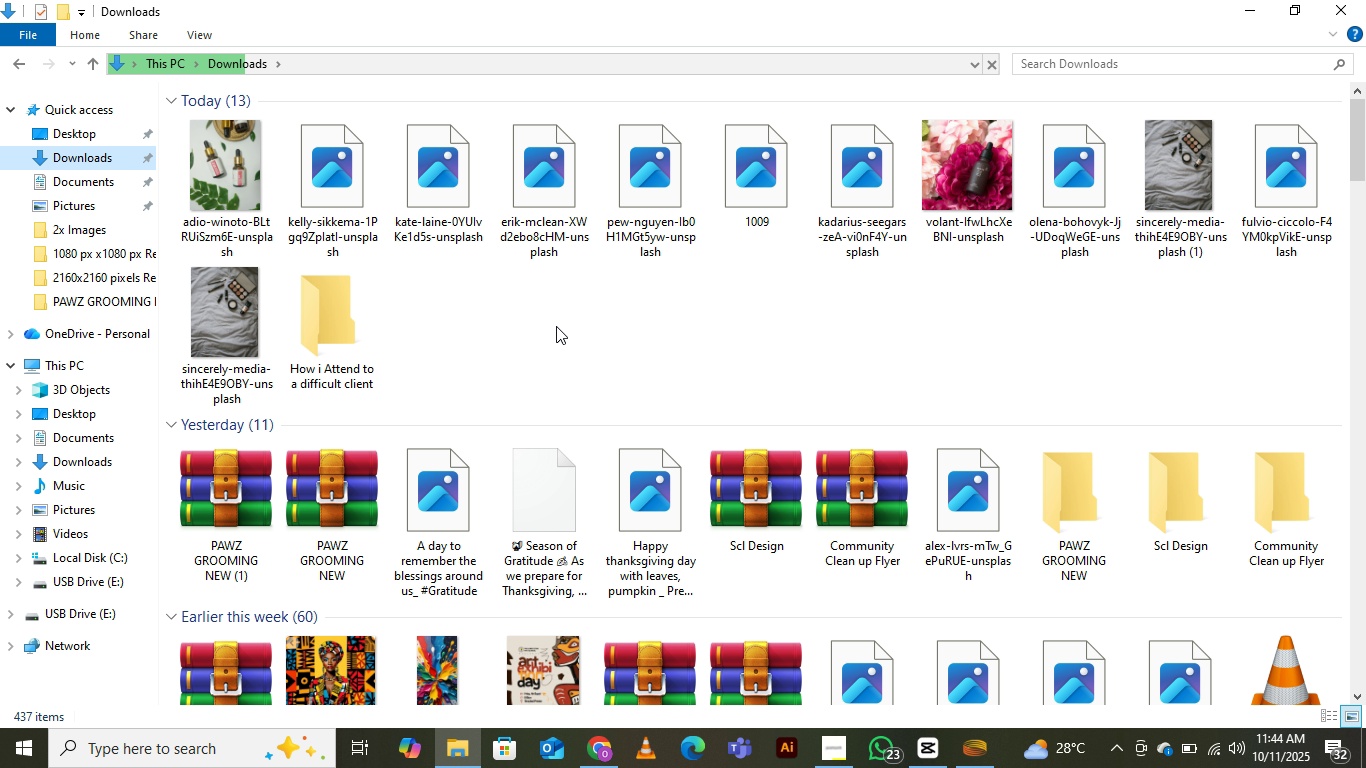 
right_click([556, 326])
 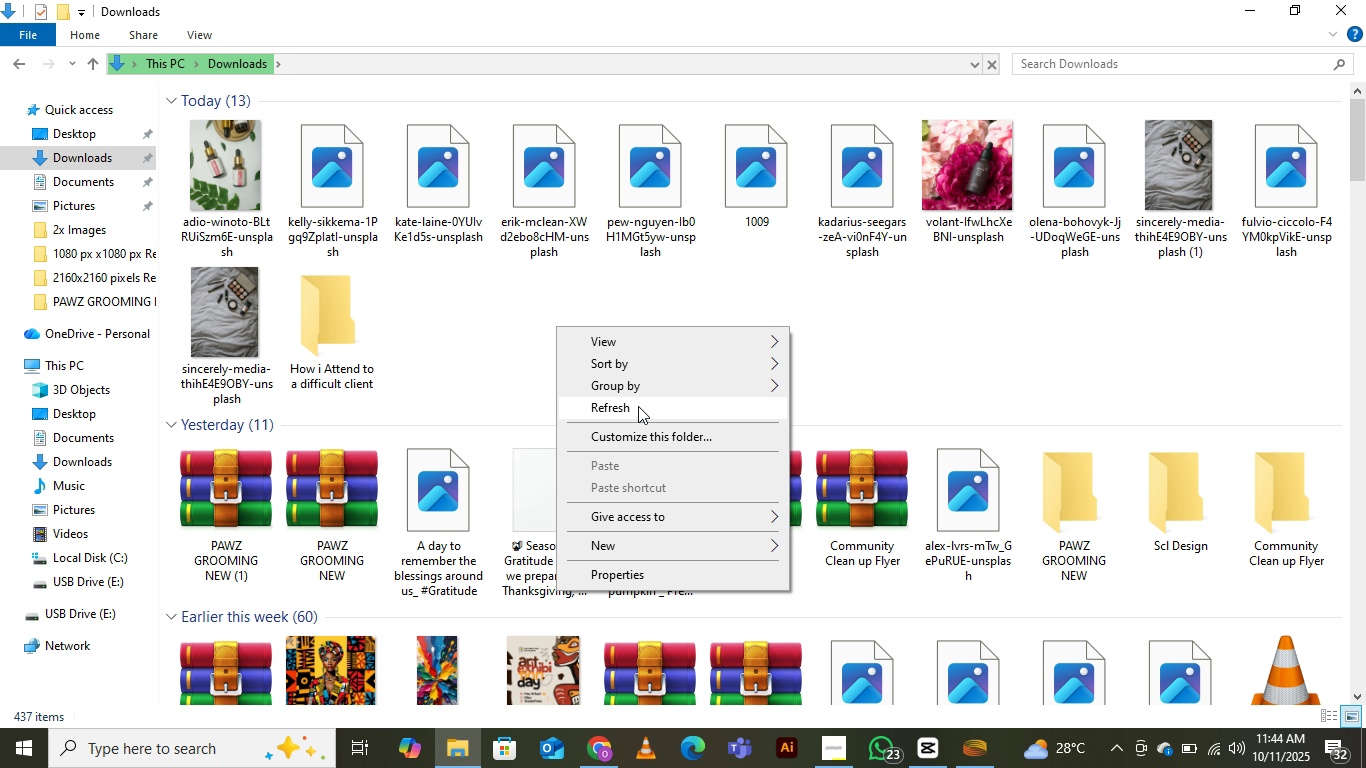 
left_click([638, 406])
 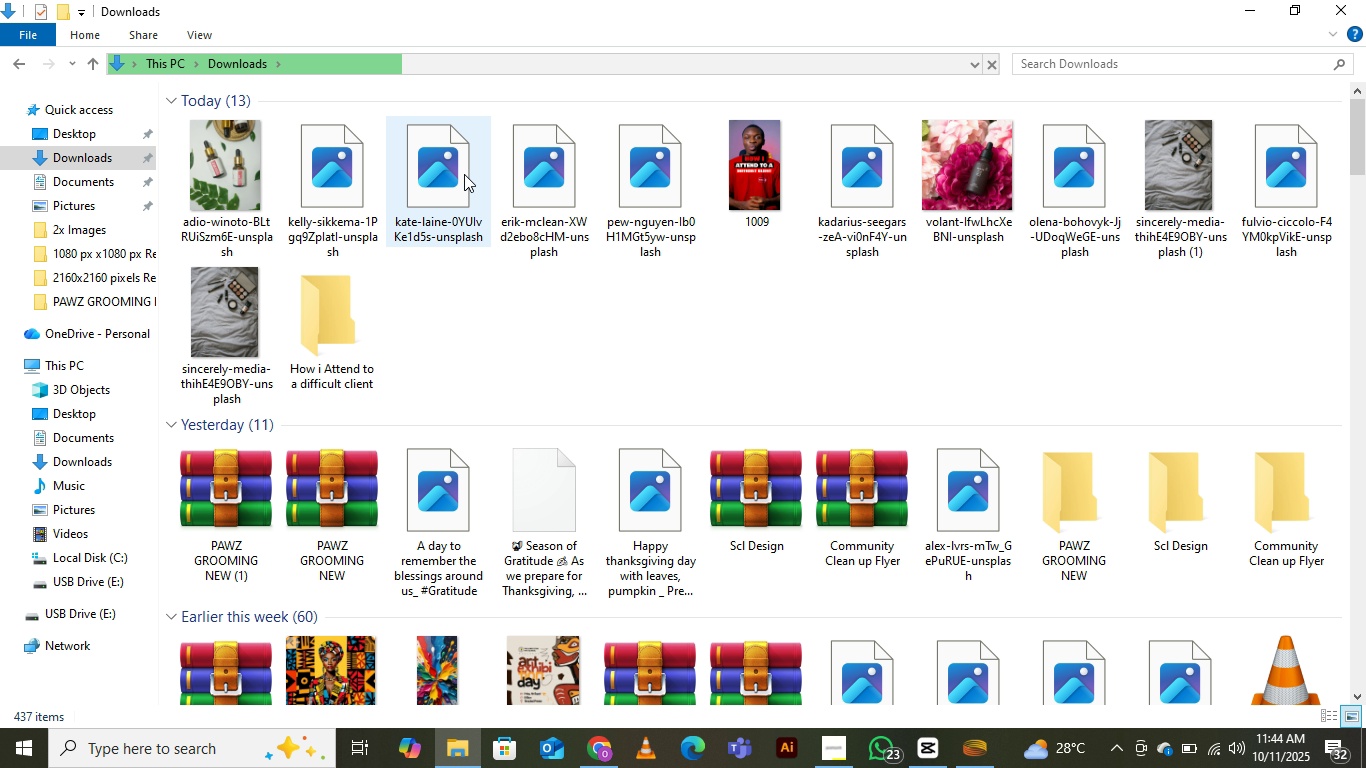 
wait(9.23)
 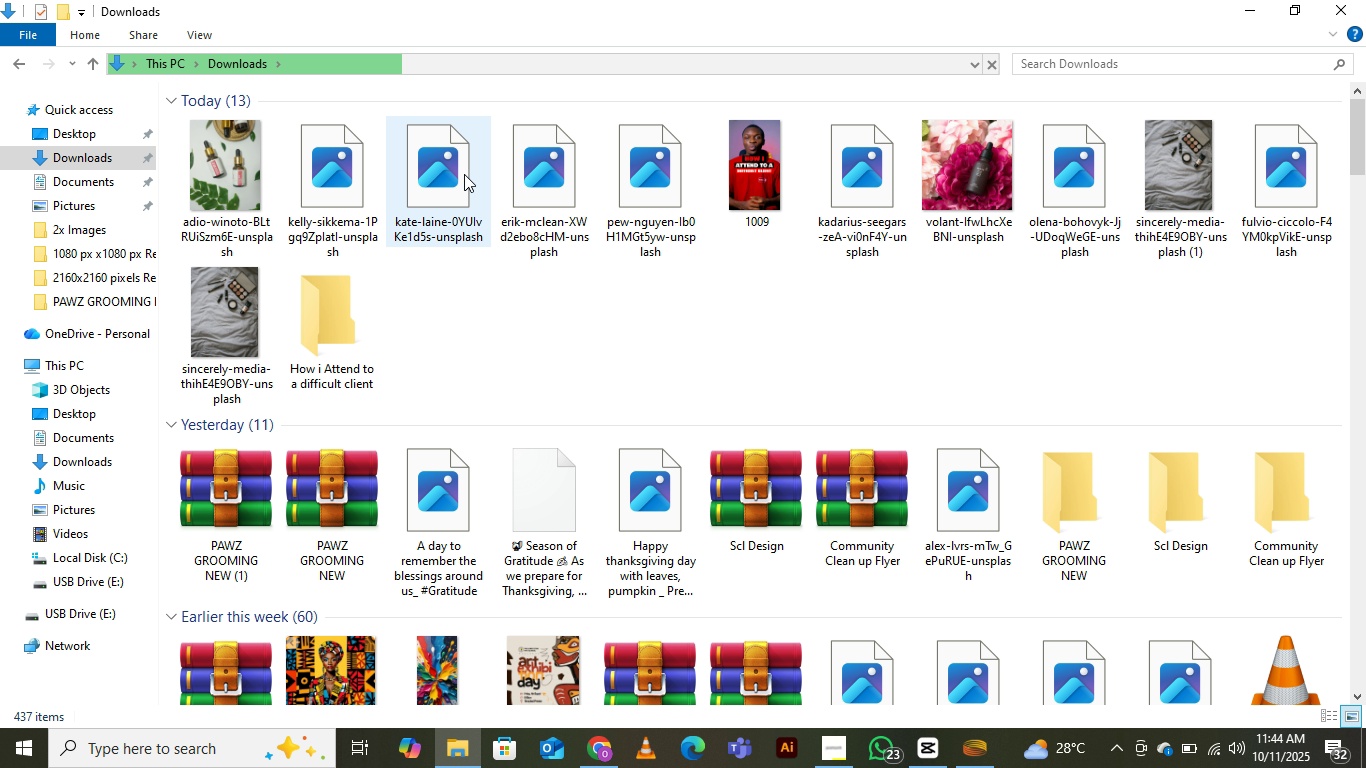 
scroll: coordinate [466, 174], scroll_direction: down, amount: 3.0
 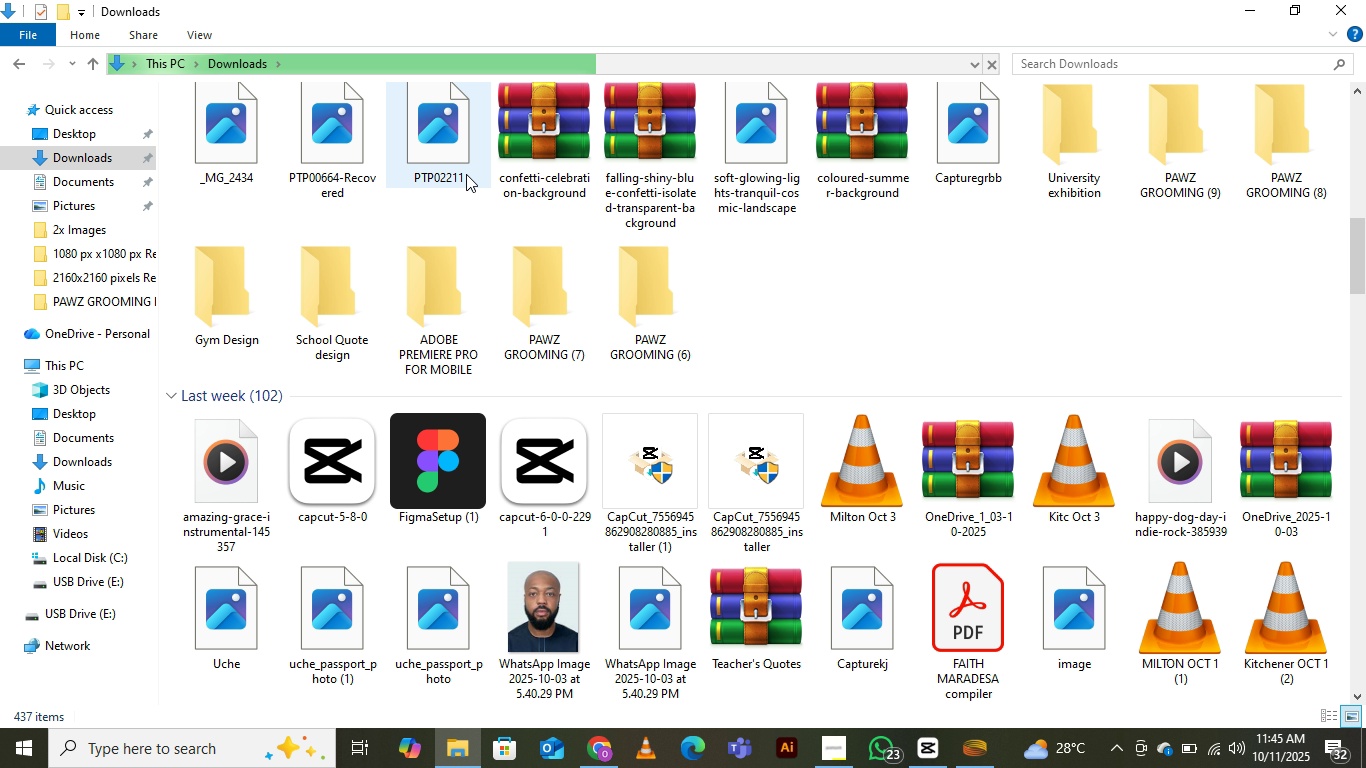 
wait(5.64)
 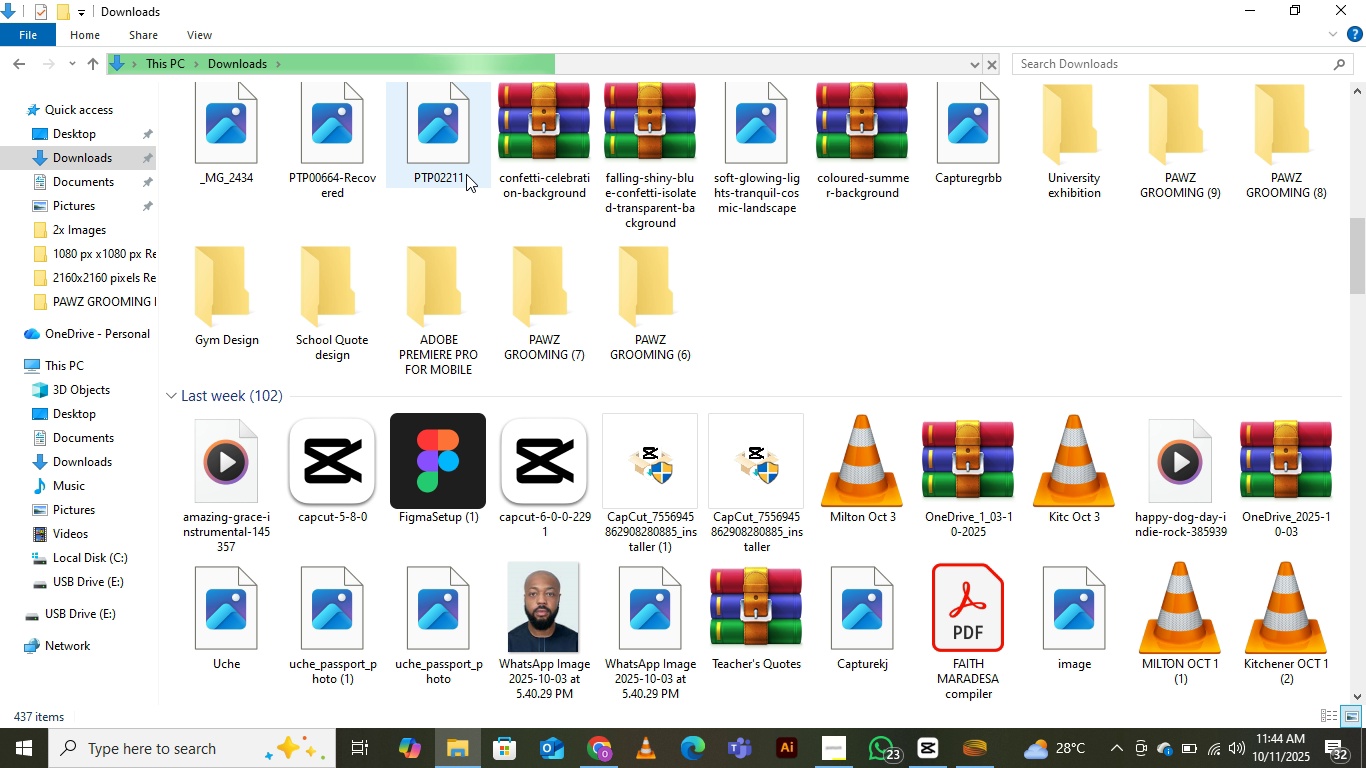 
scroll: coordinate [466, 174], scroll_direction: down, amount: 12.0
 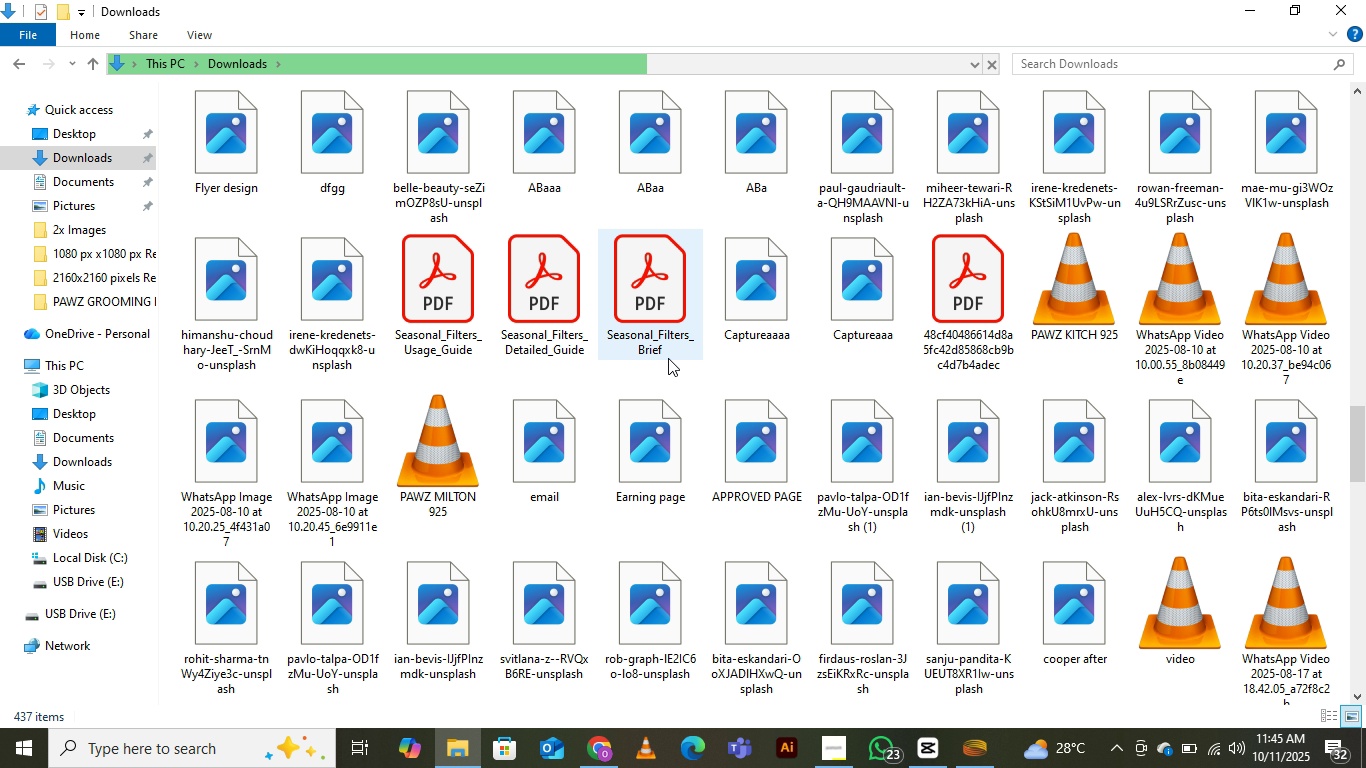 
scroll: coordinate [646, 315], scroll_direction: up, amount: 43.0
 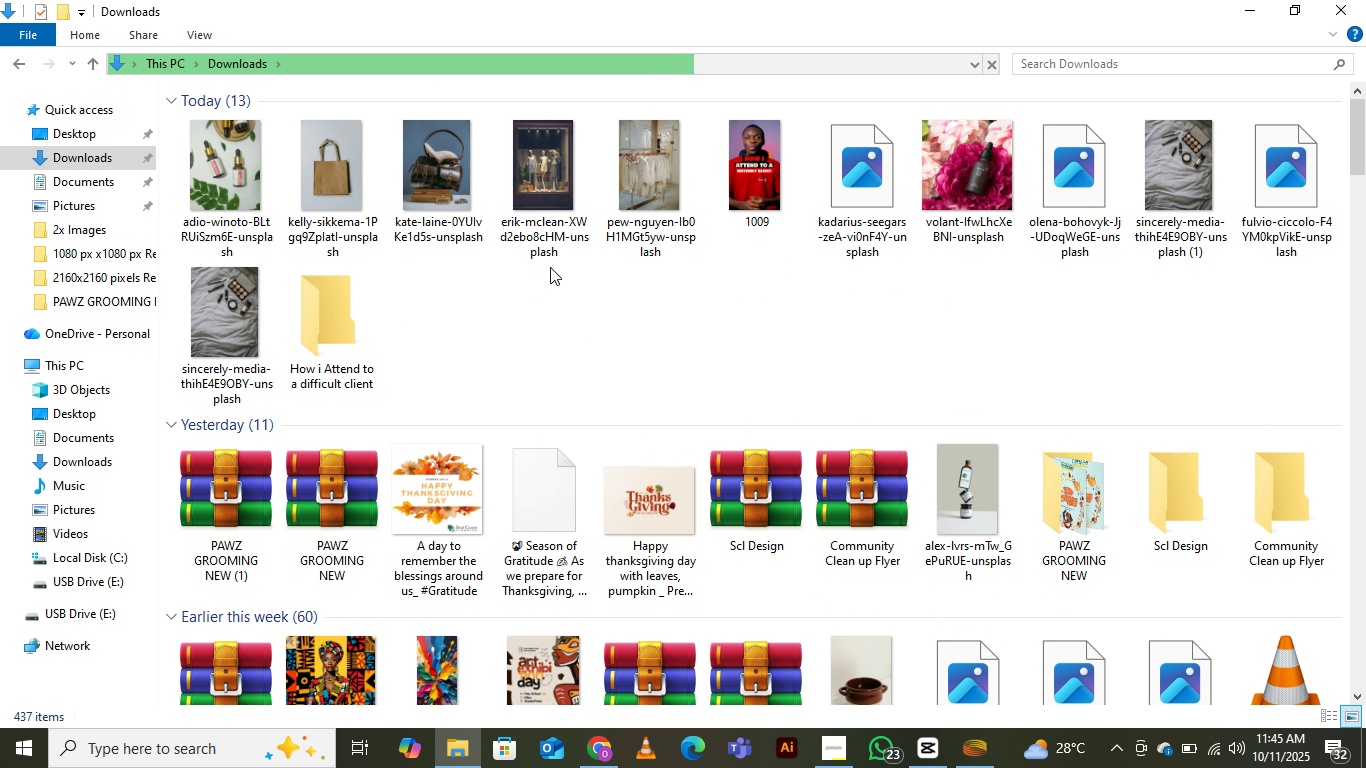 
right_click([550, 267])
 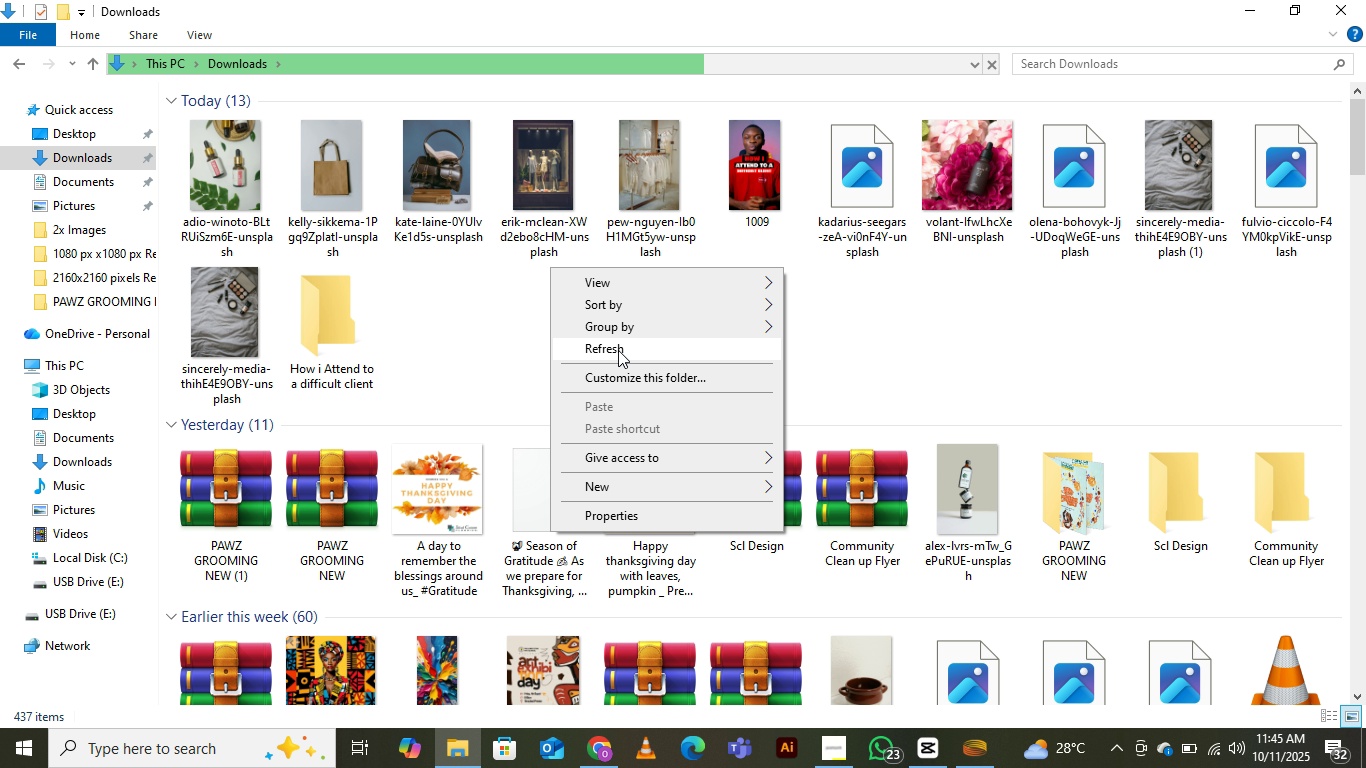 
left_click([618, 350])
 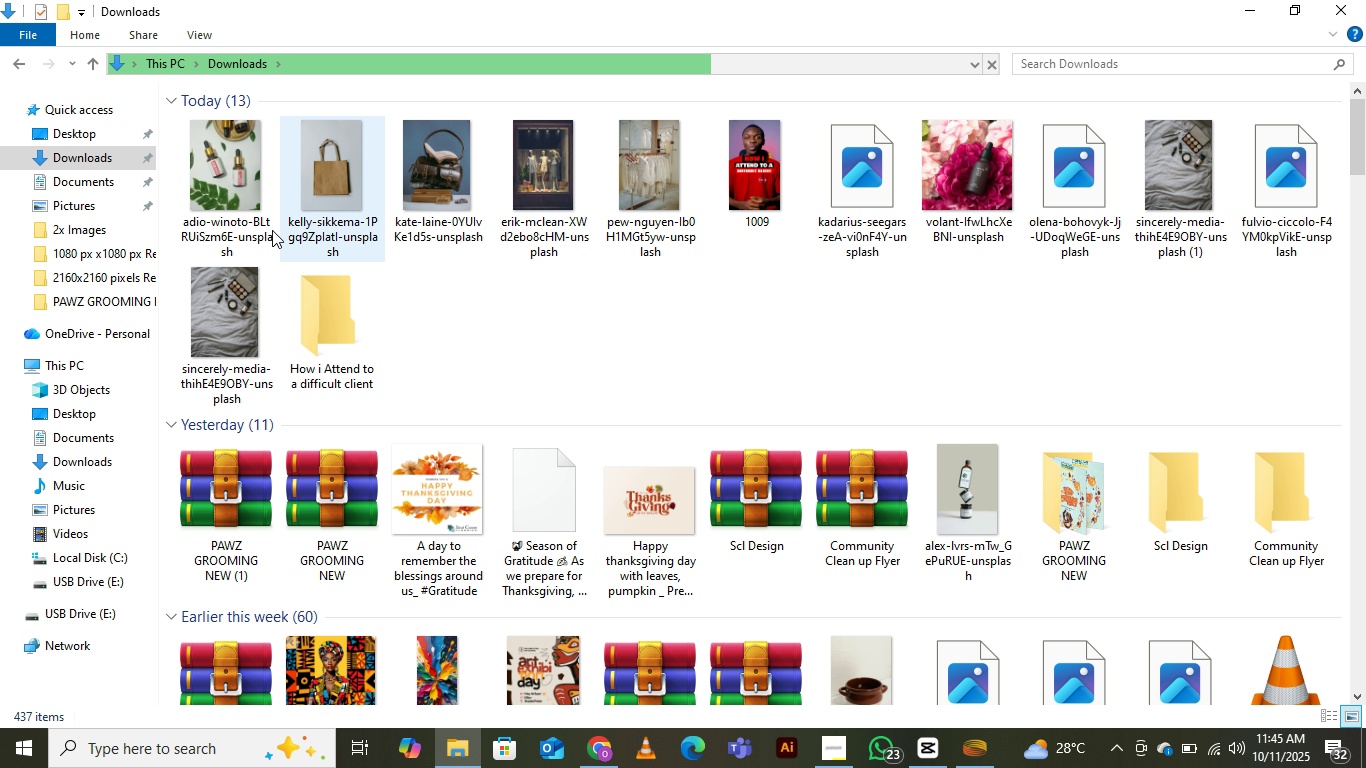 
left_click([213, 179])
 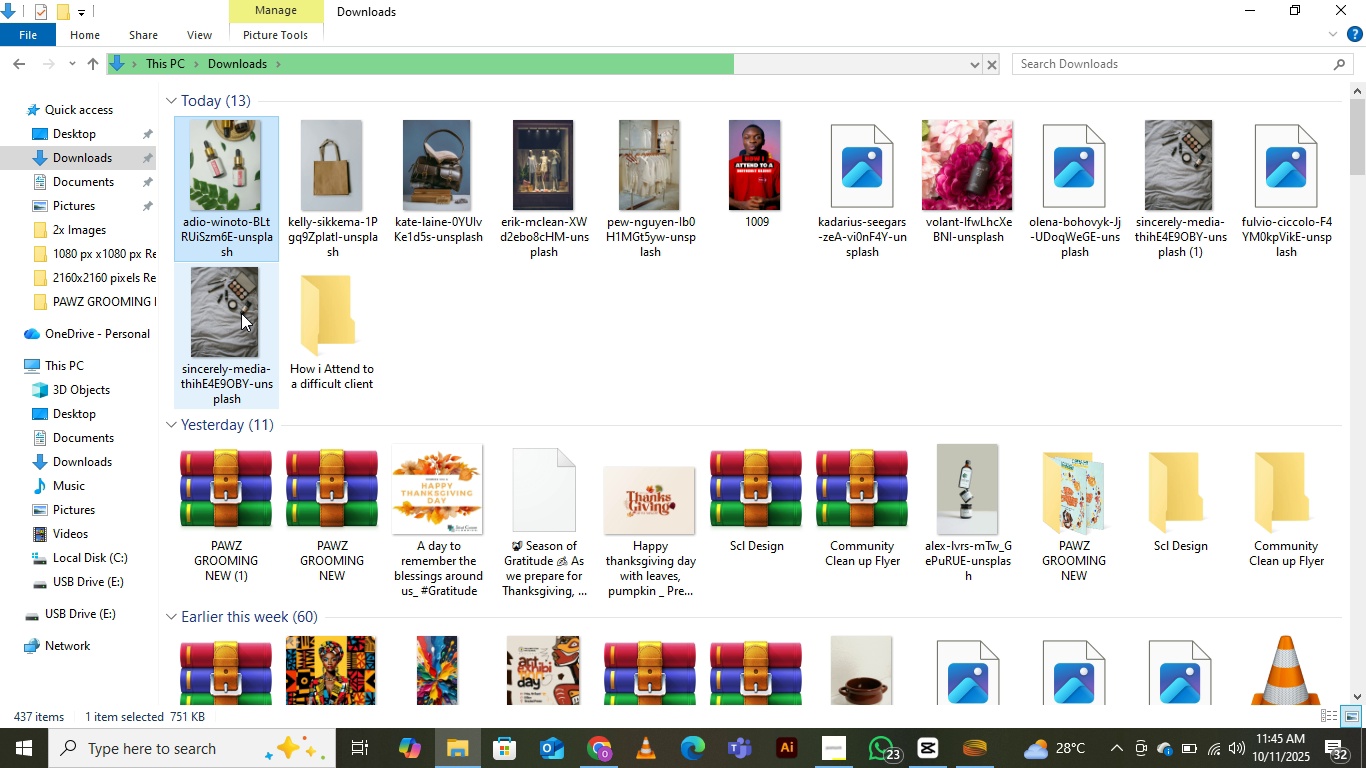 
hold_key(key=ShiftLeft, duration=0.58)
left_click([241, 313])
 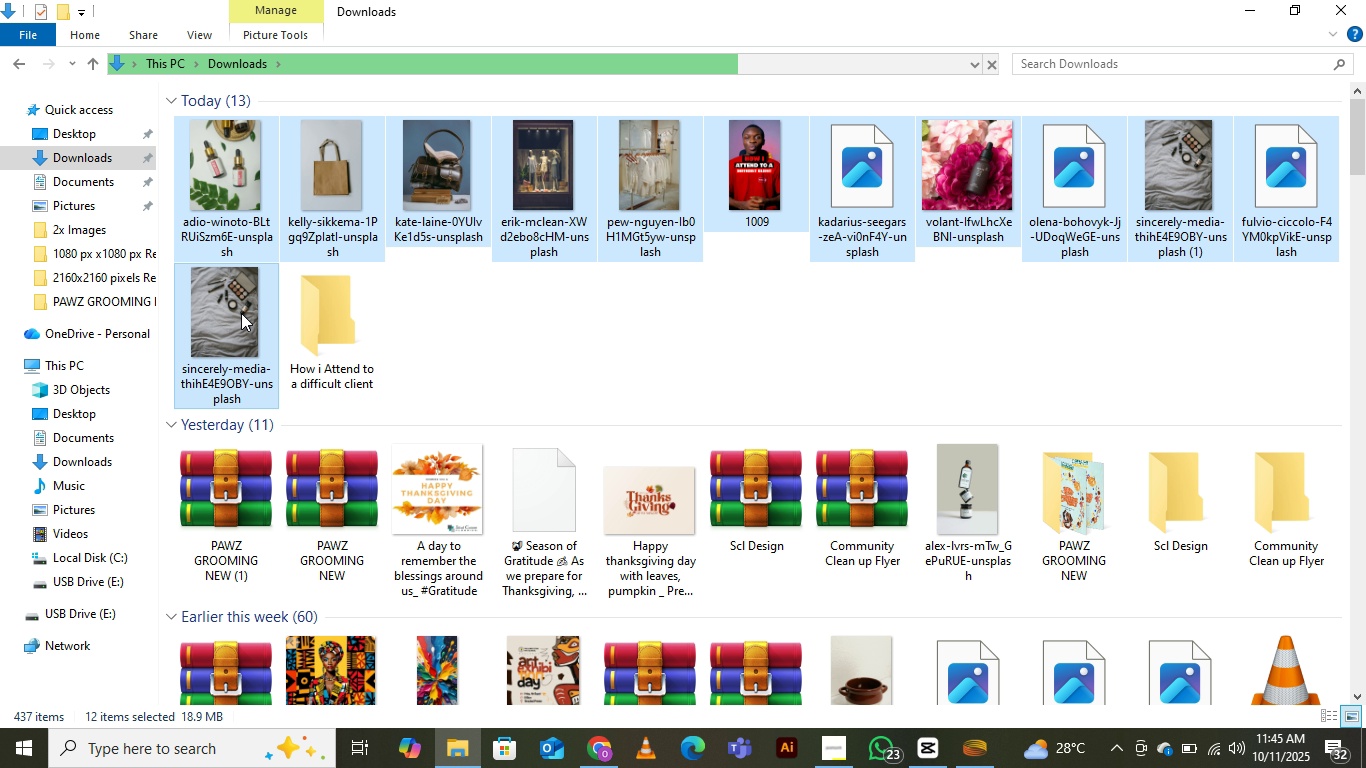 
hold_key(key=ControlLeft, duration=0.7)
left_click([744, 150])
 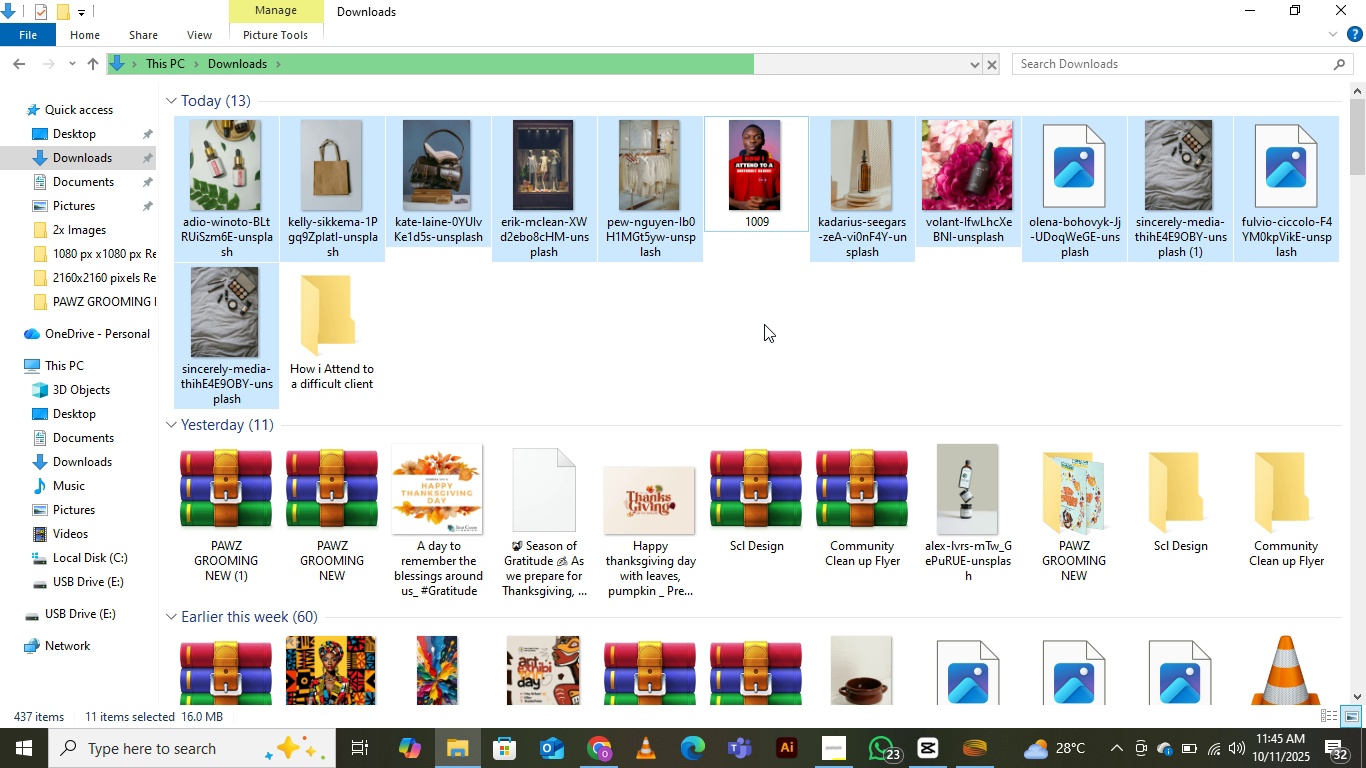 
key(Control+X)
 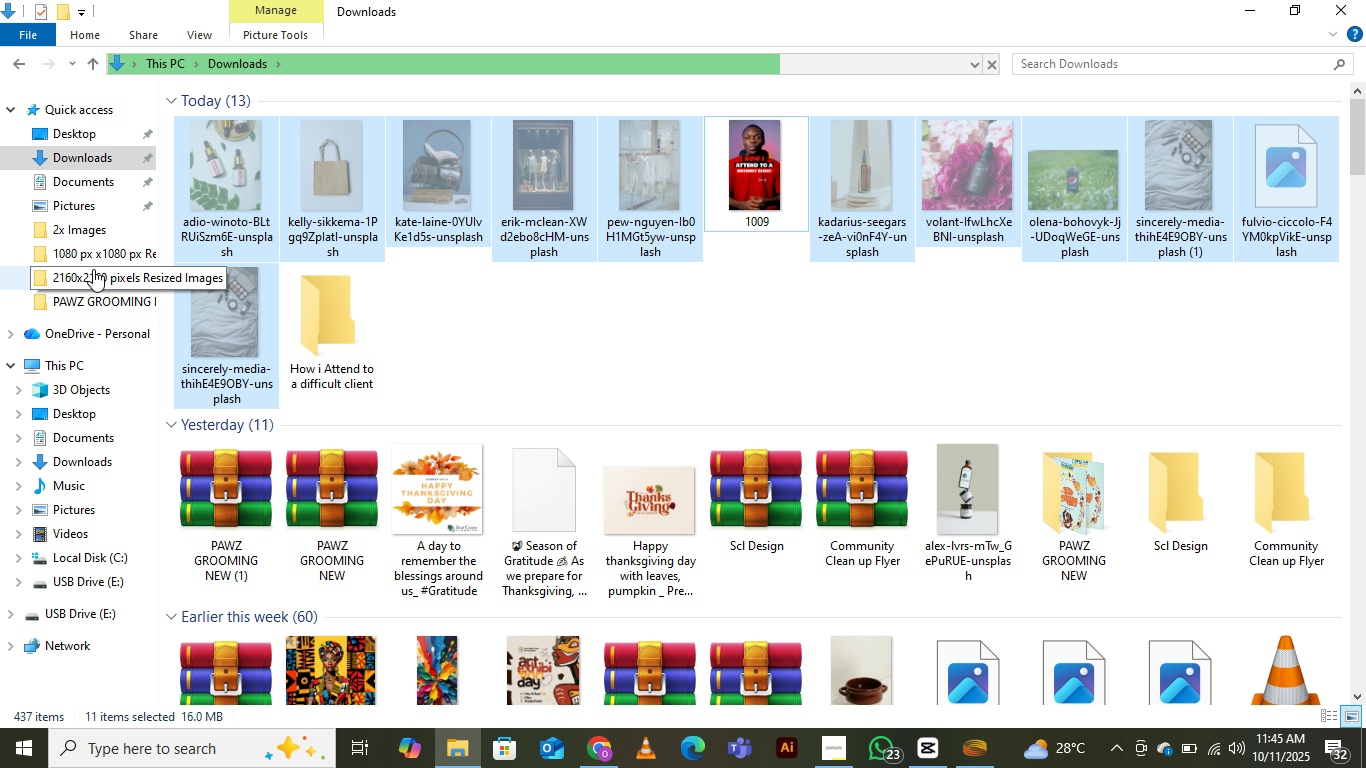 
left_click([81, 283])
 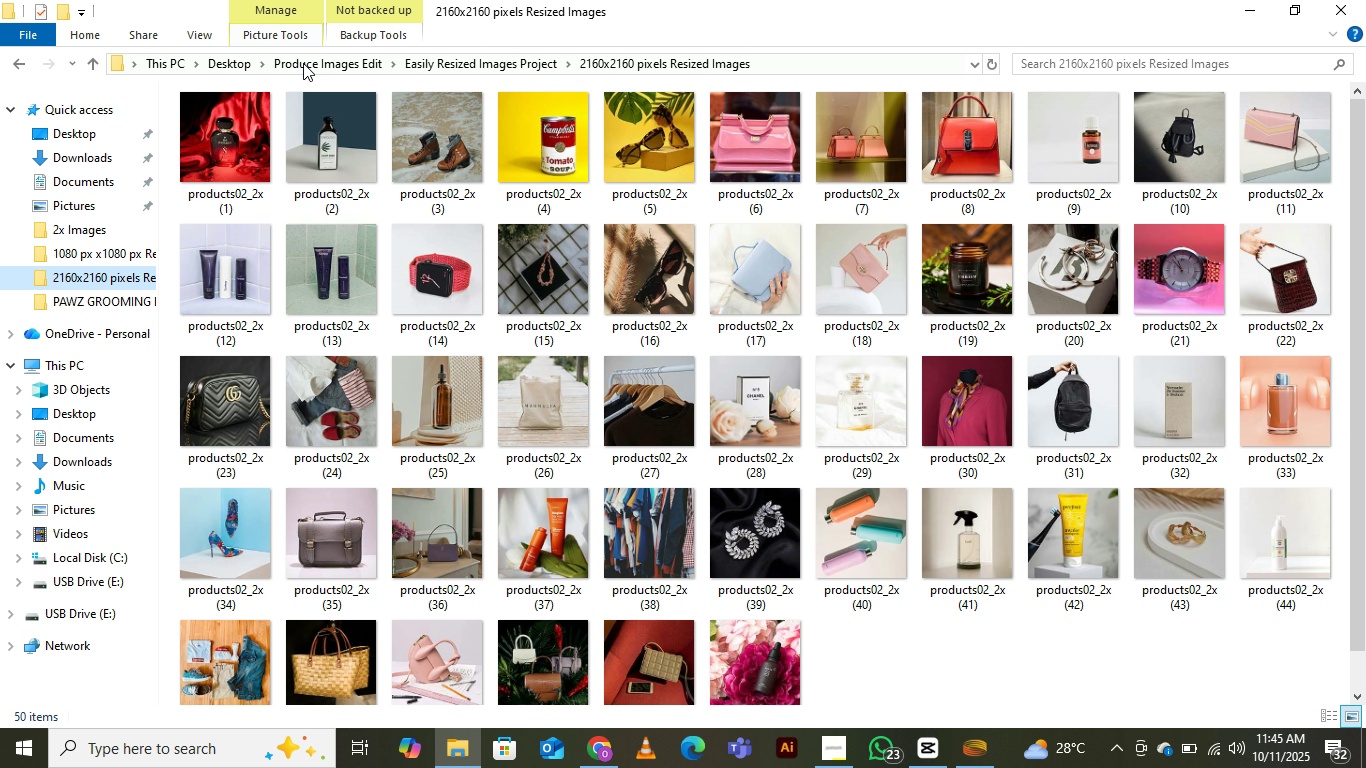 
left_click([327, 67])
 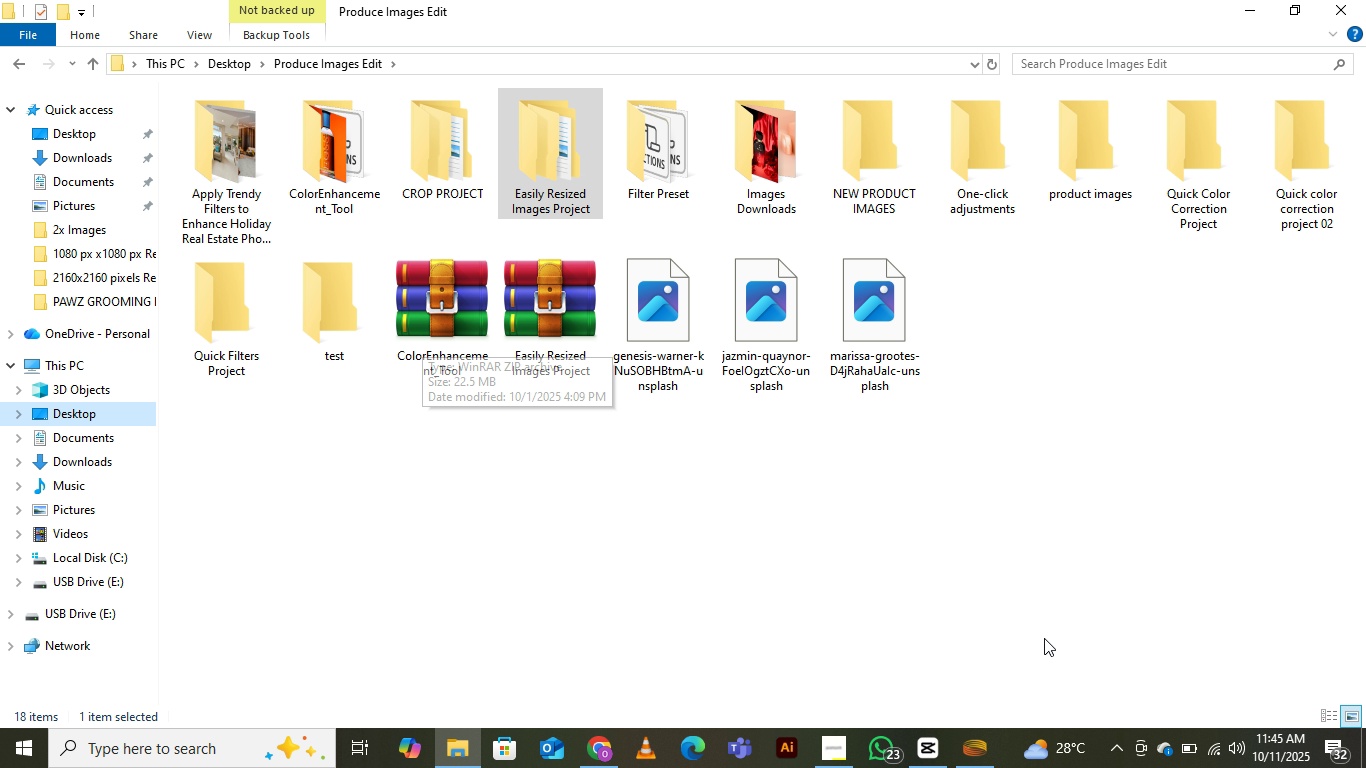 
mouse_move([851, 729])
 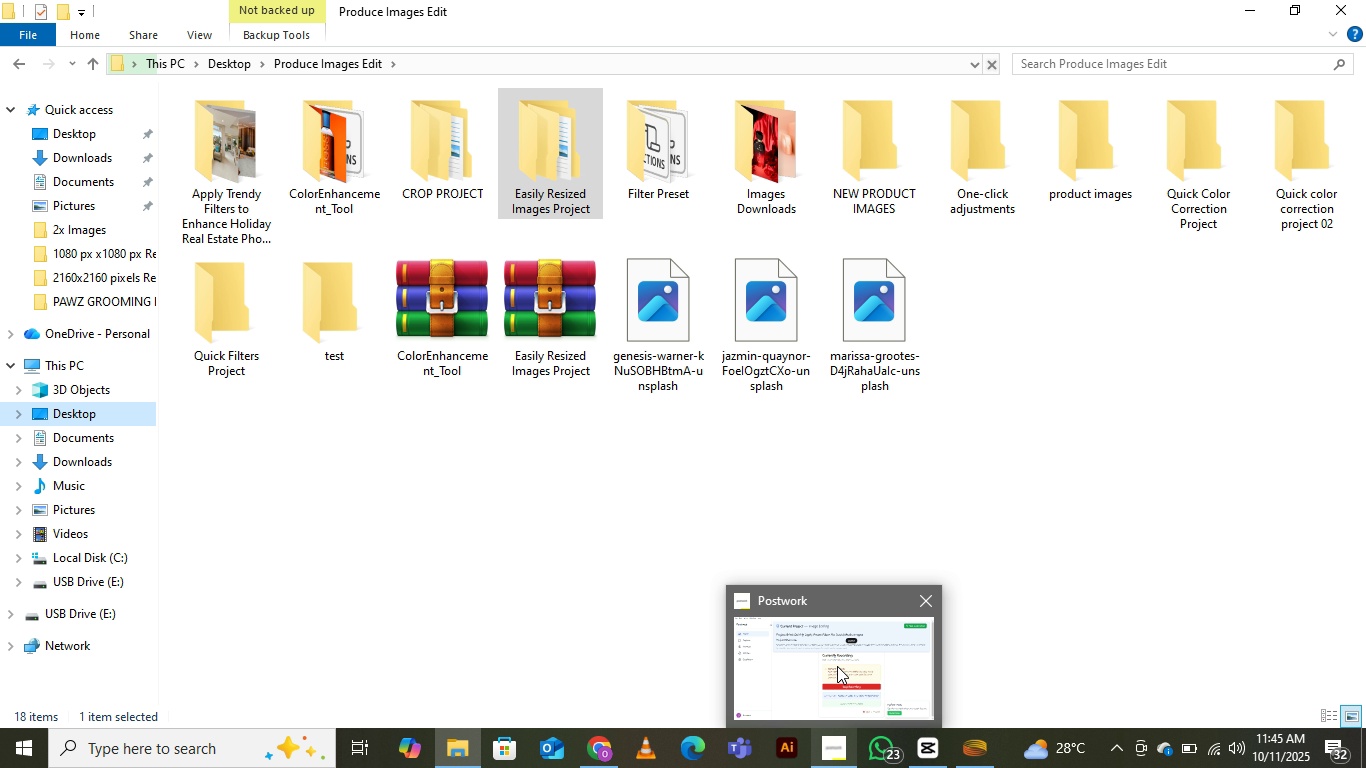 
mouse_move([810, 664])
 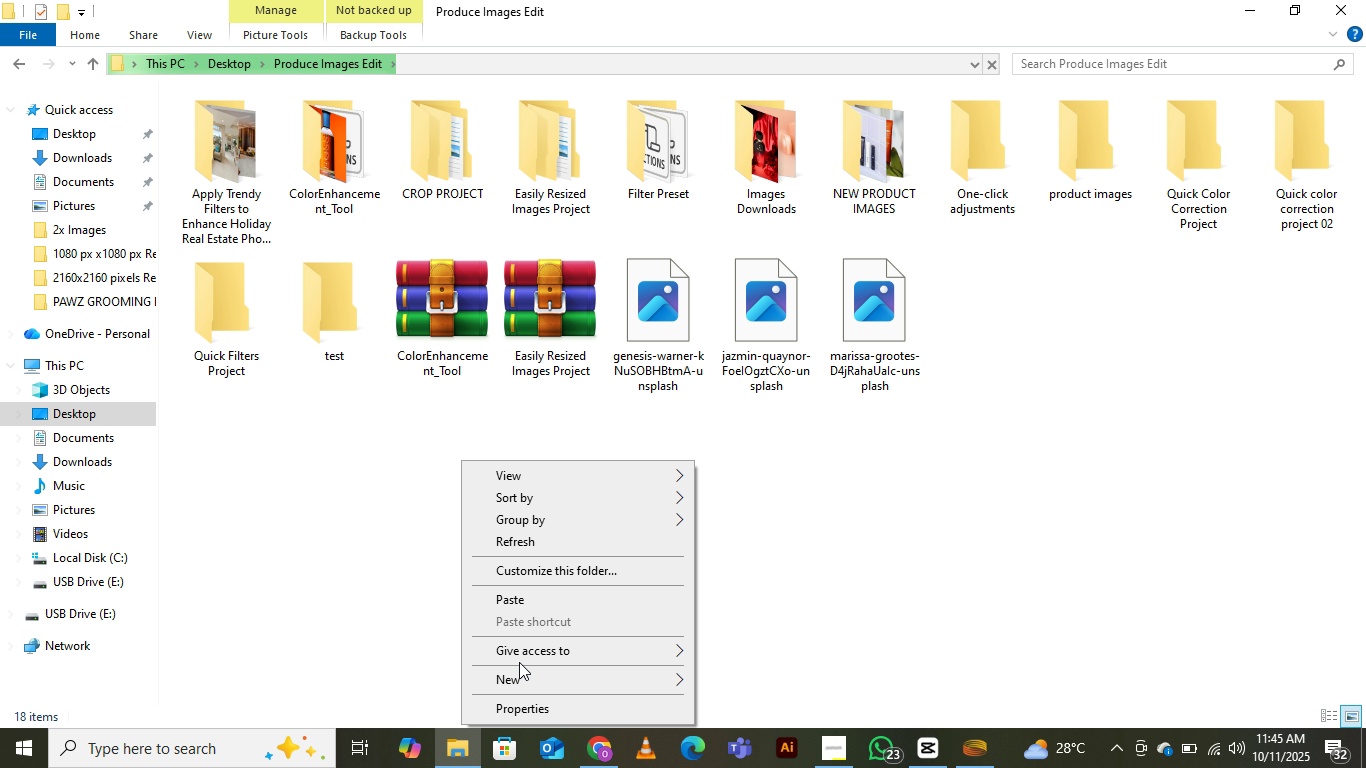 
left_click([524, 673])
 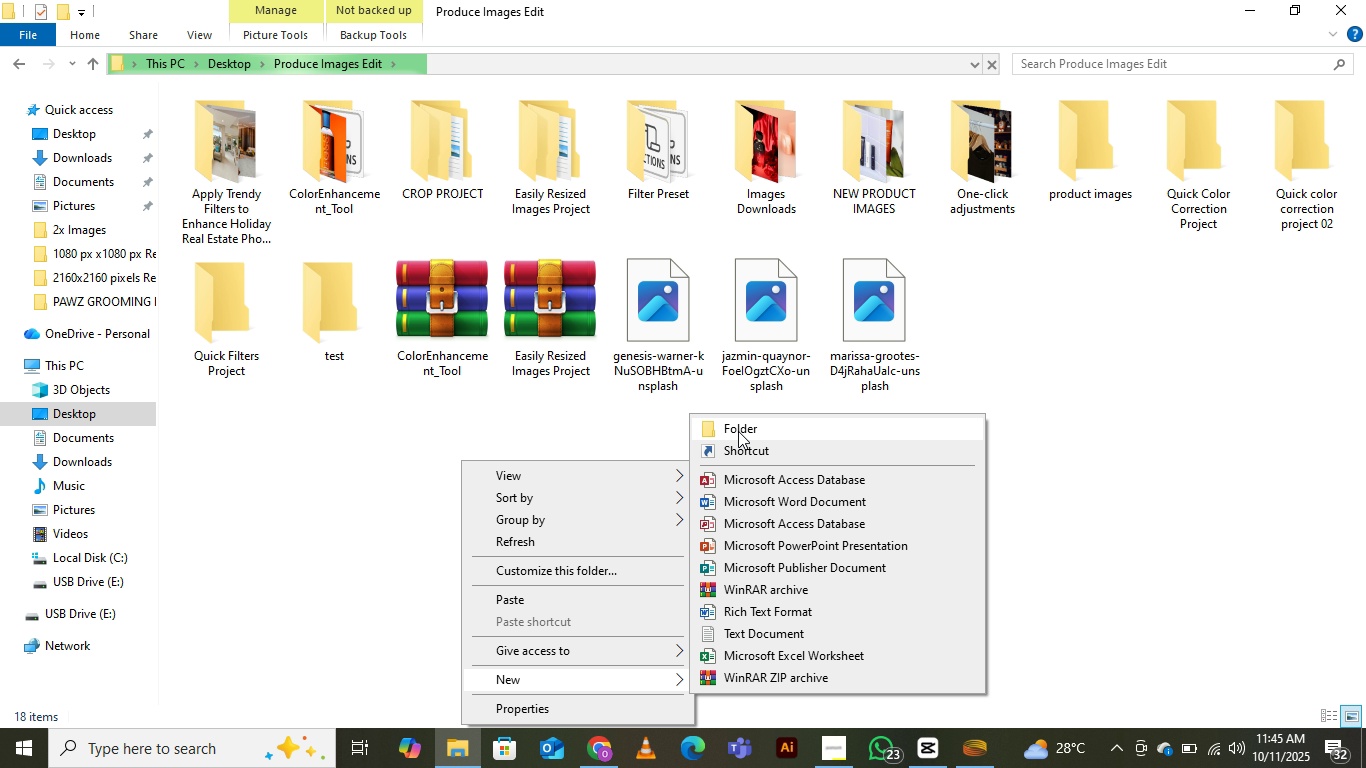 
left_click([739, 431])
 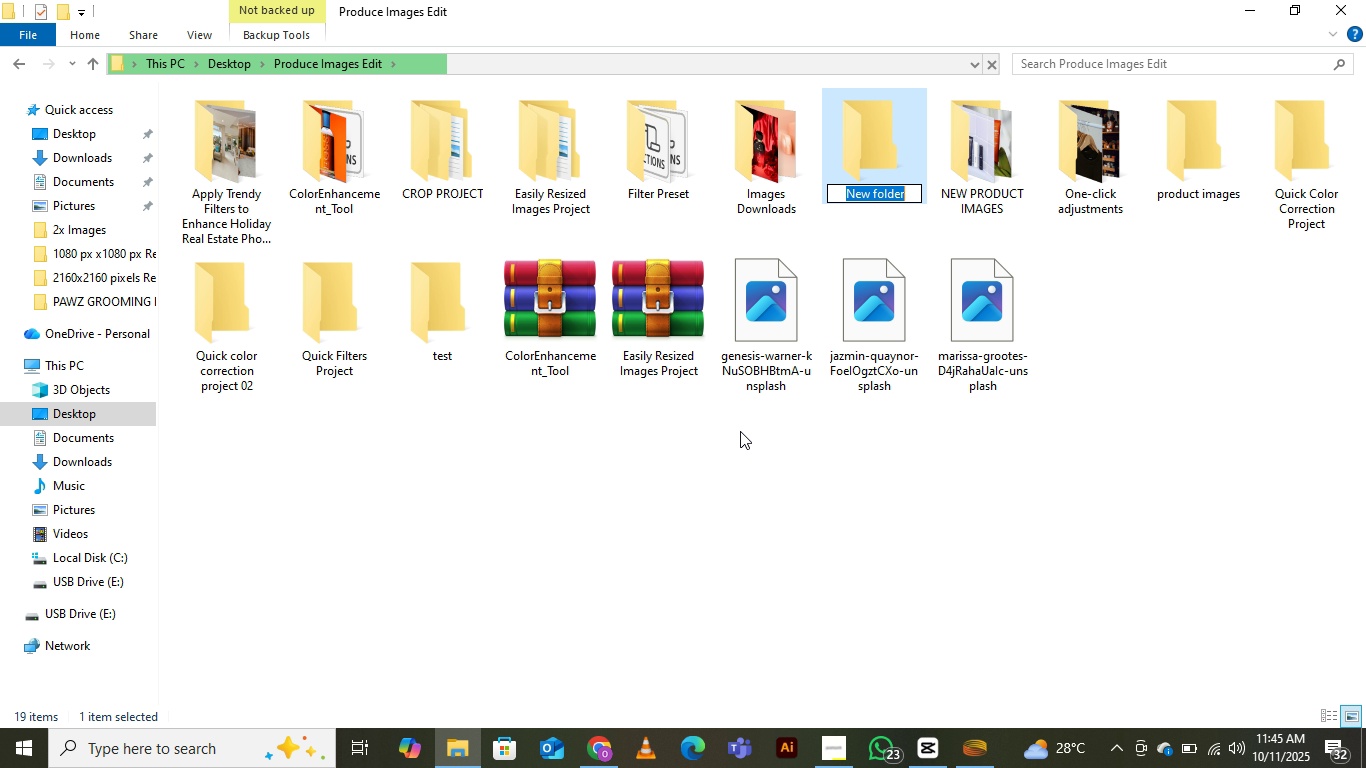 
type(Apply preset Filter project)
 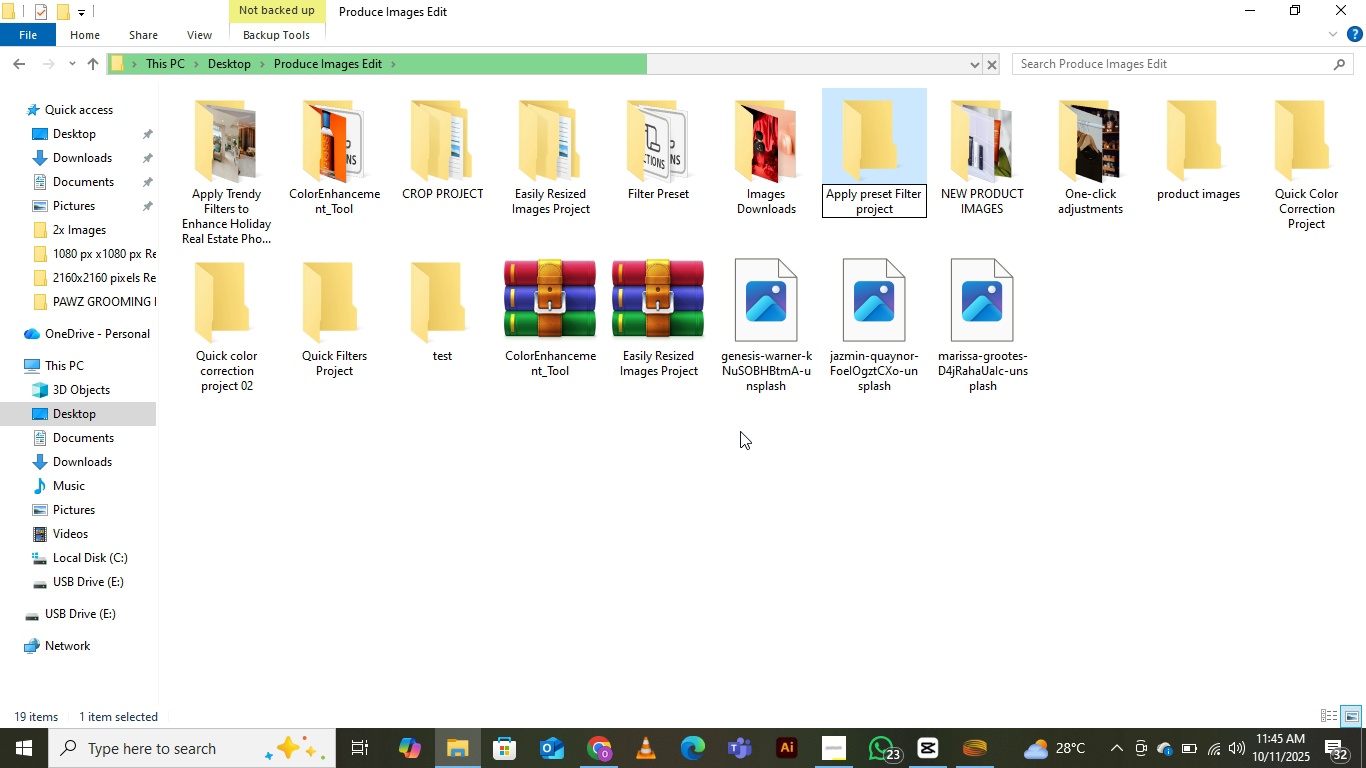 
key(Enter)
 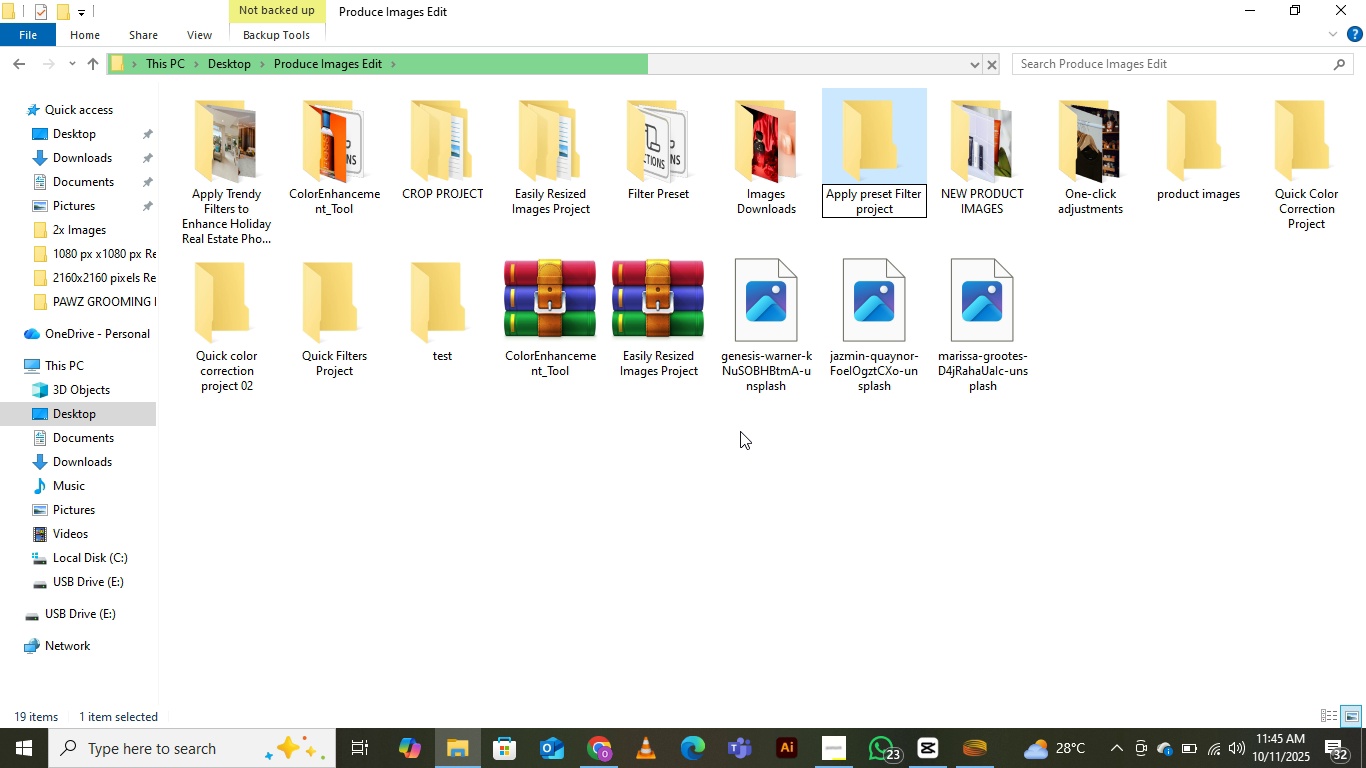 
key(Enter)
 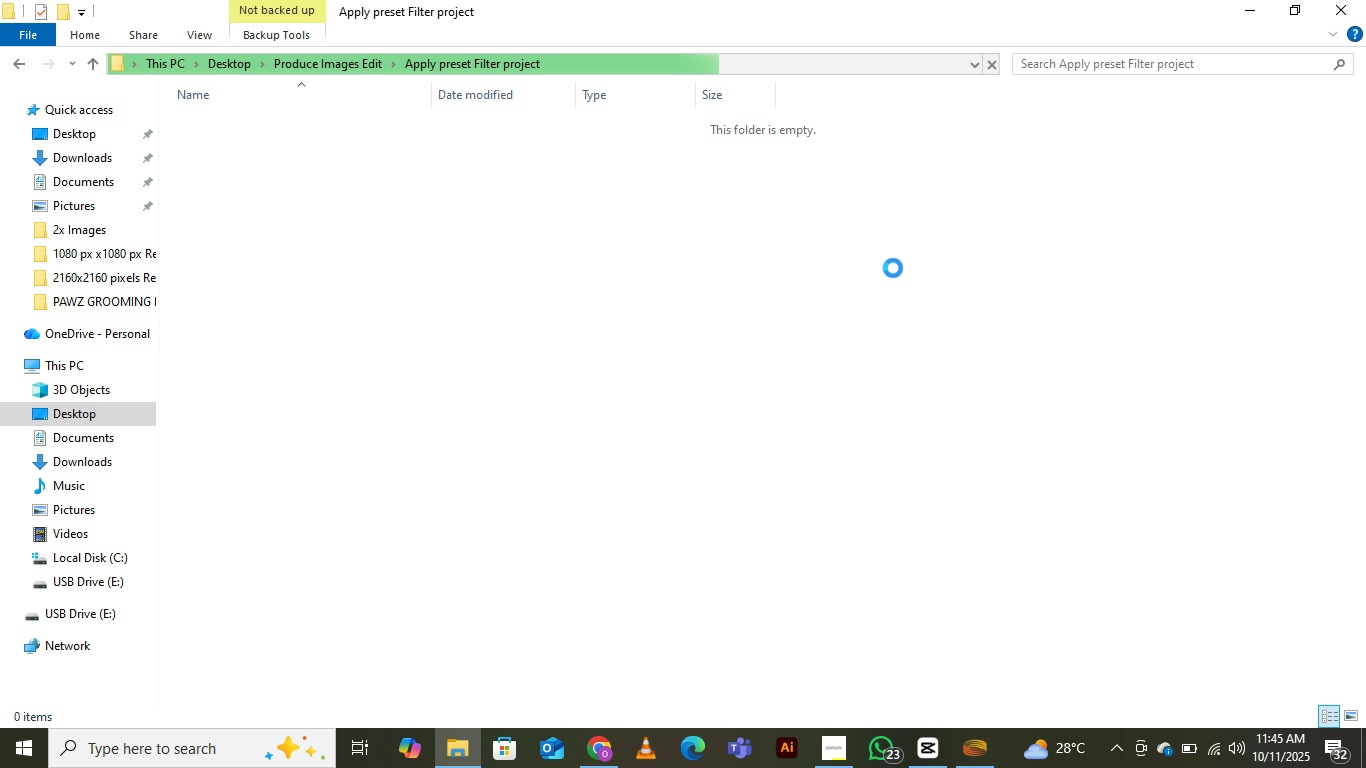 
right_click([543, 253])
 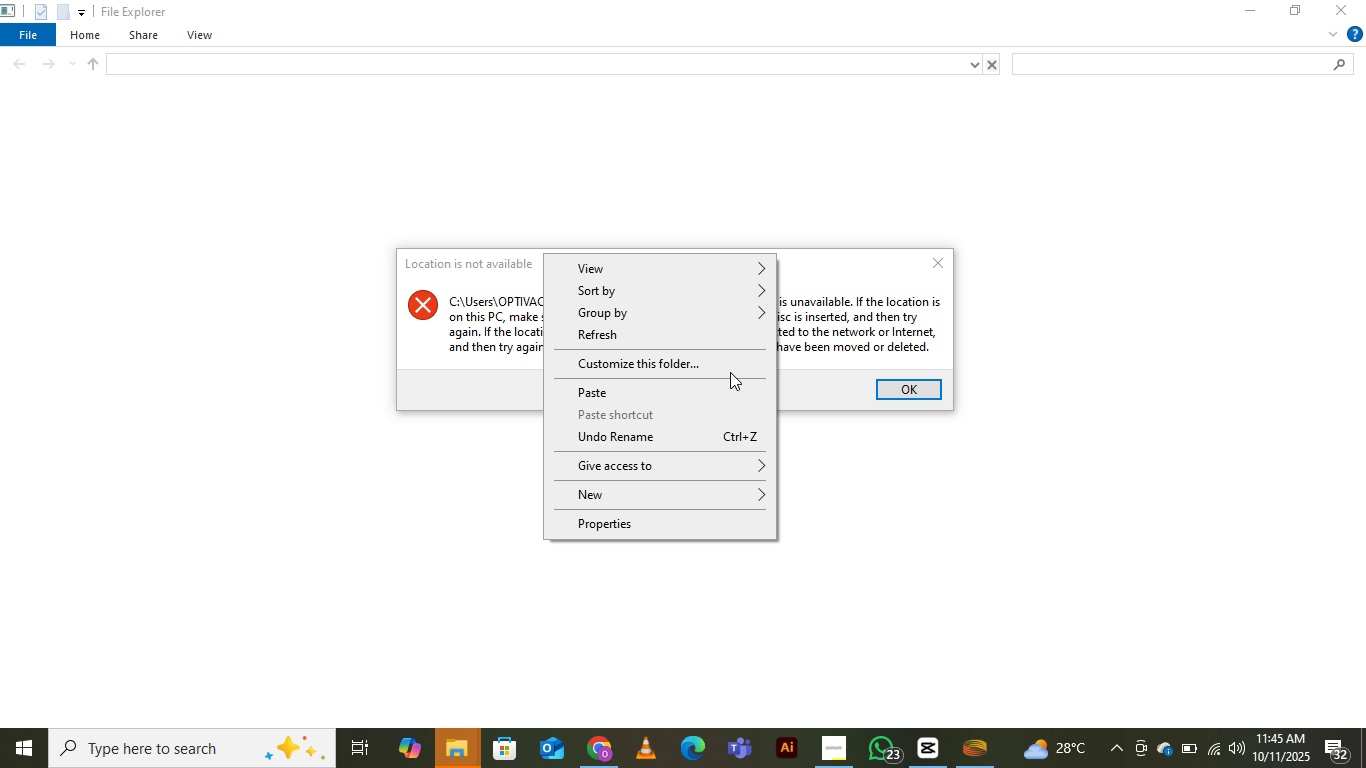 
left_click([614, 341])
 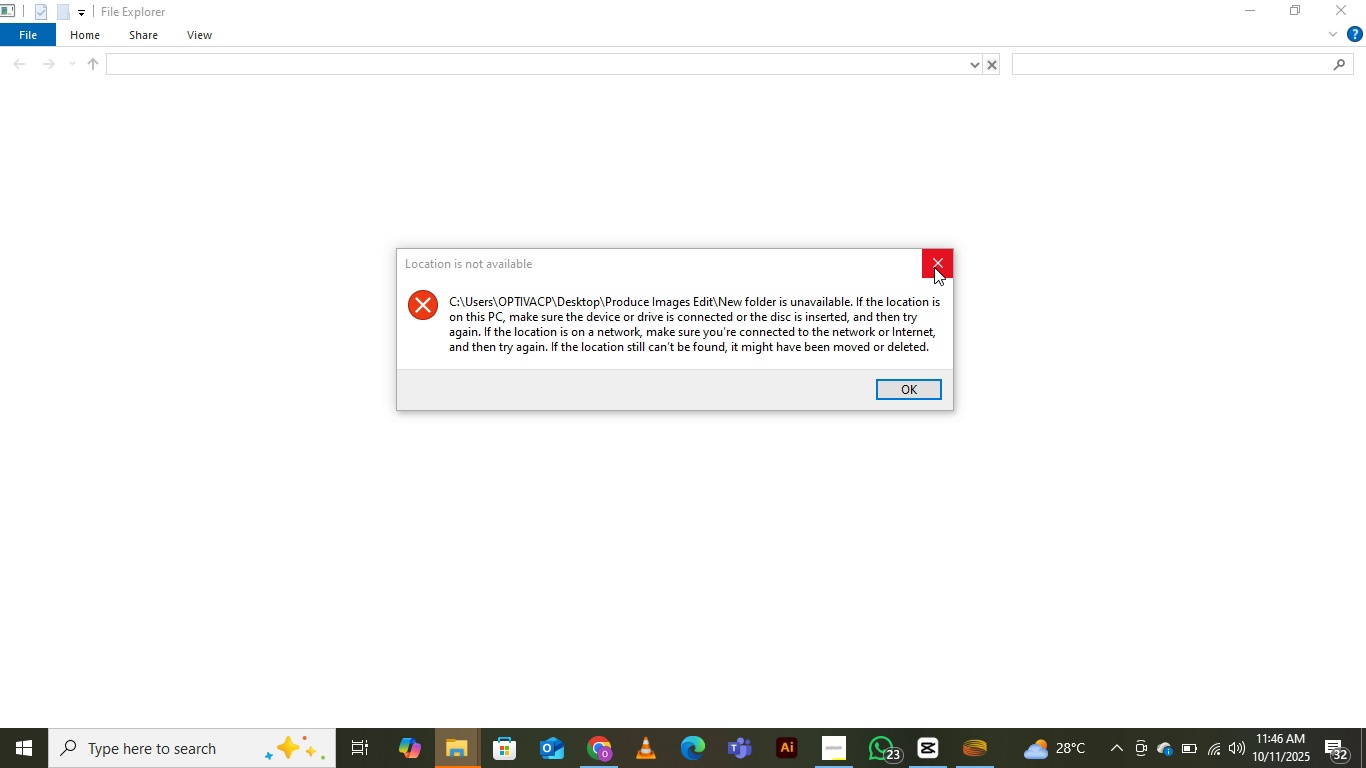 
left_click([934, 266])
 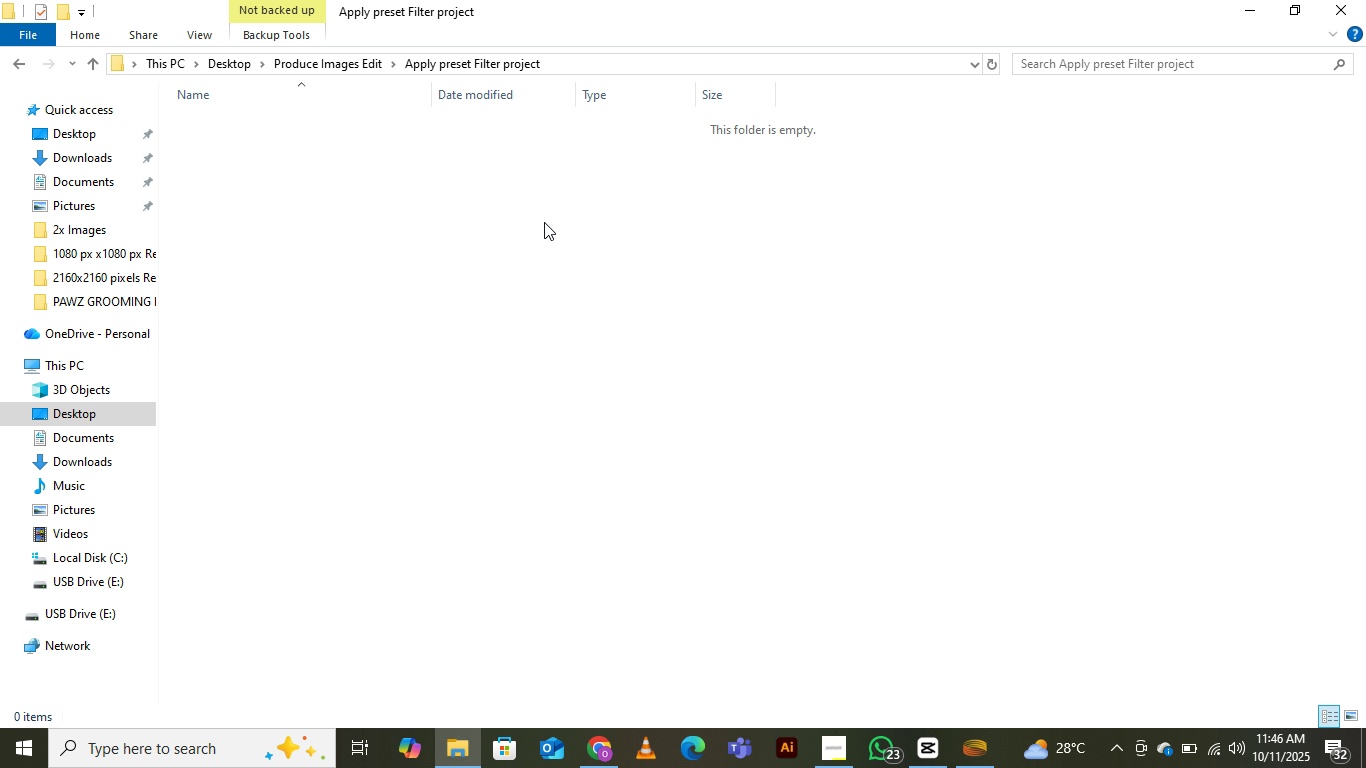 
right_click([536, 212])
 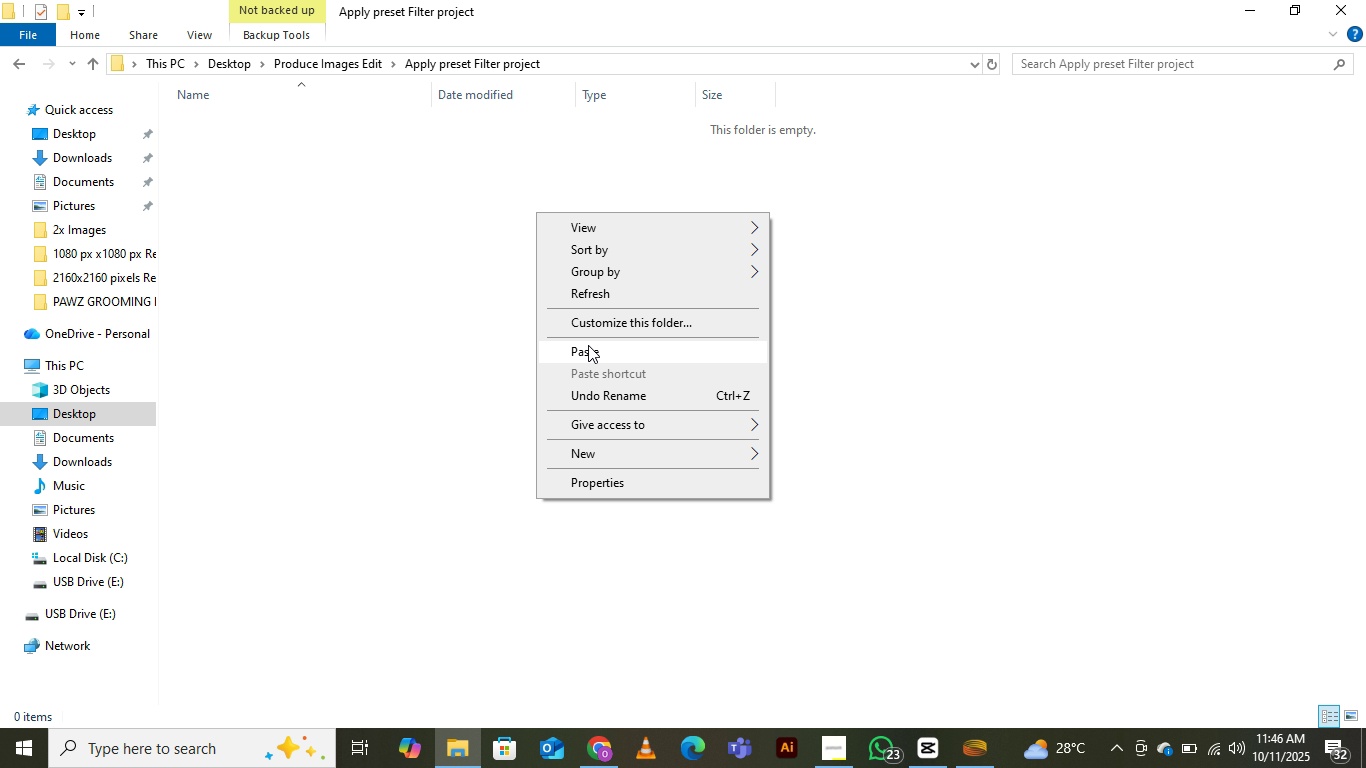 
left_click([588, 345])
 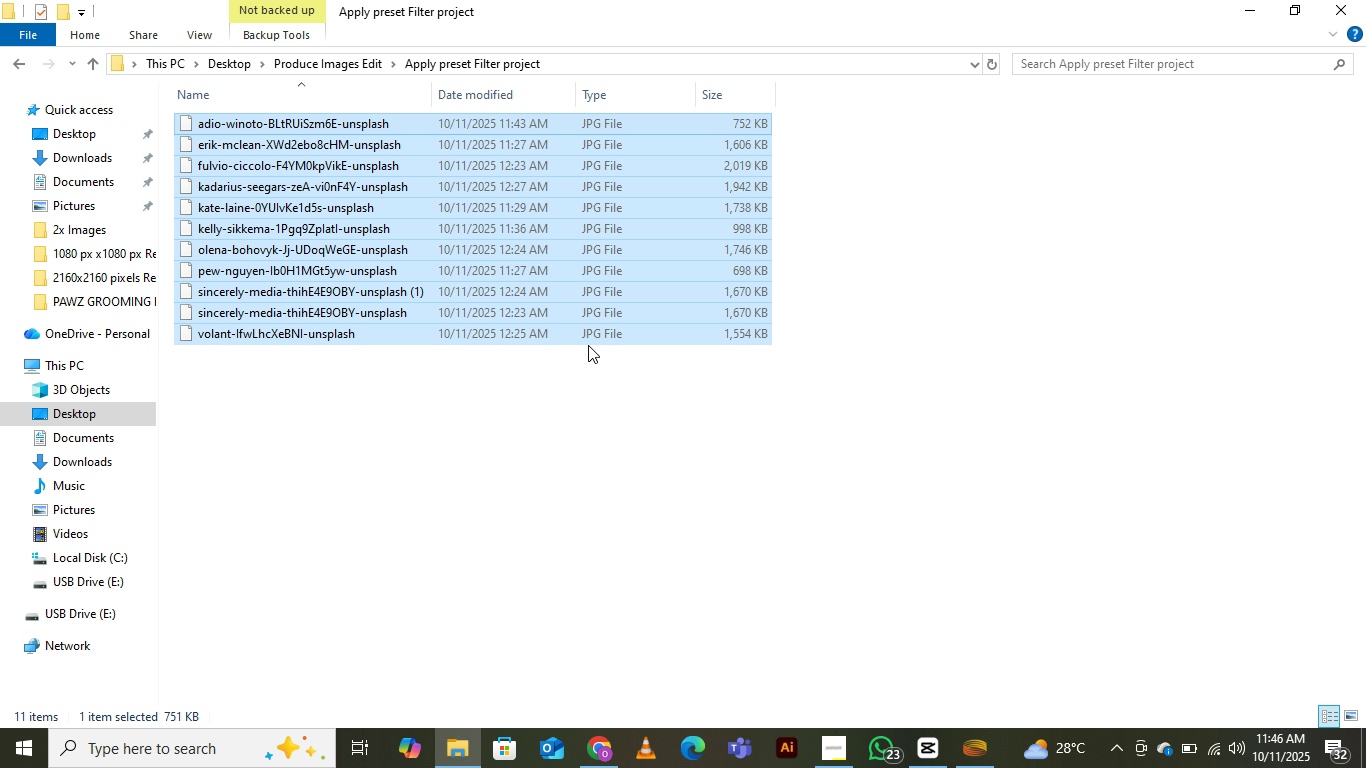 
wait(6.11)
 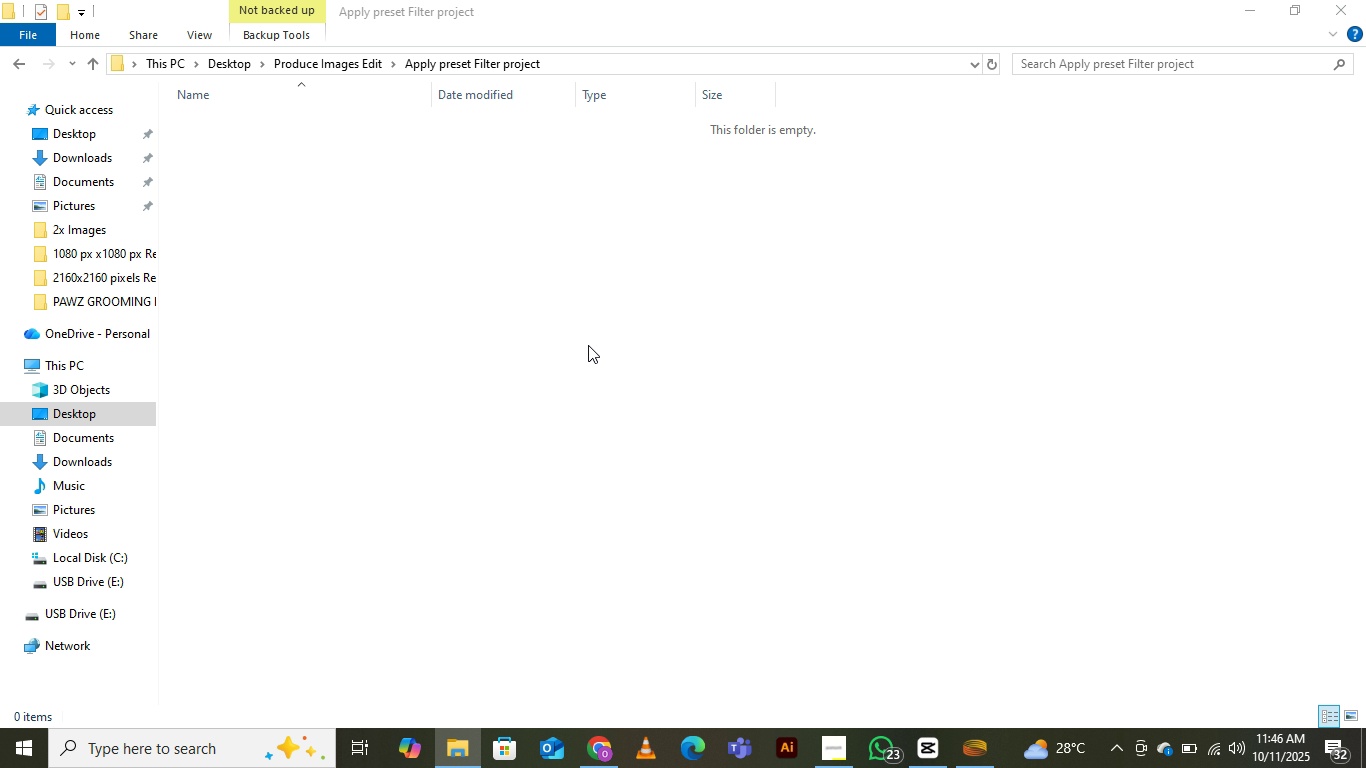 
left_click([552, 475])
 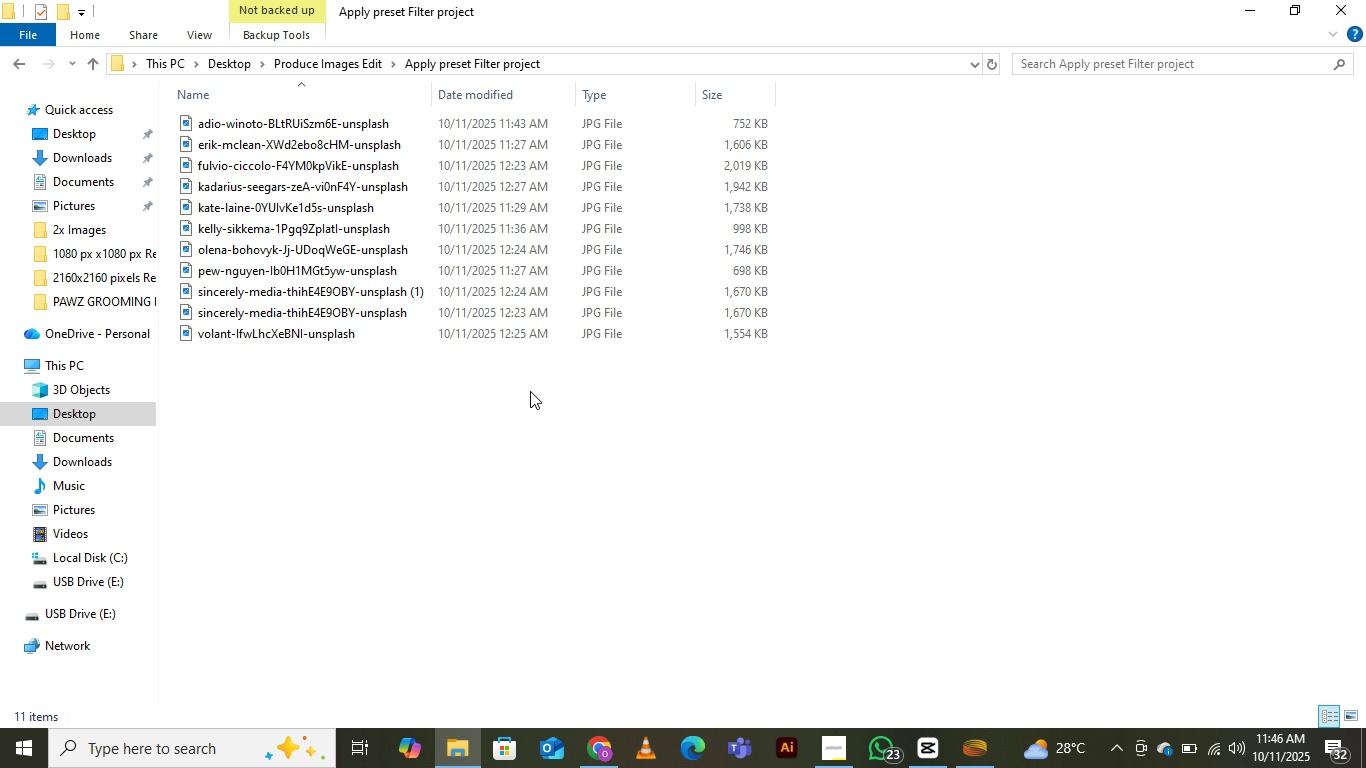 
right_click([496, 389])
 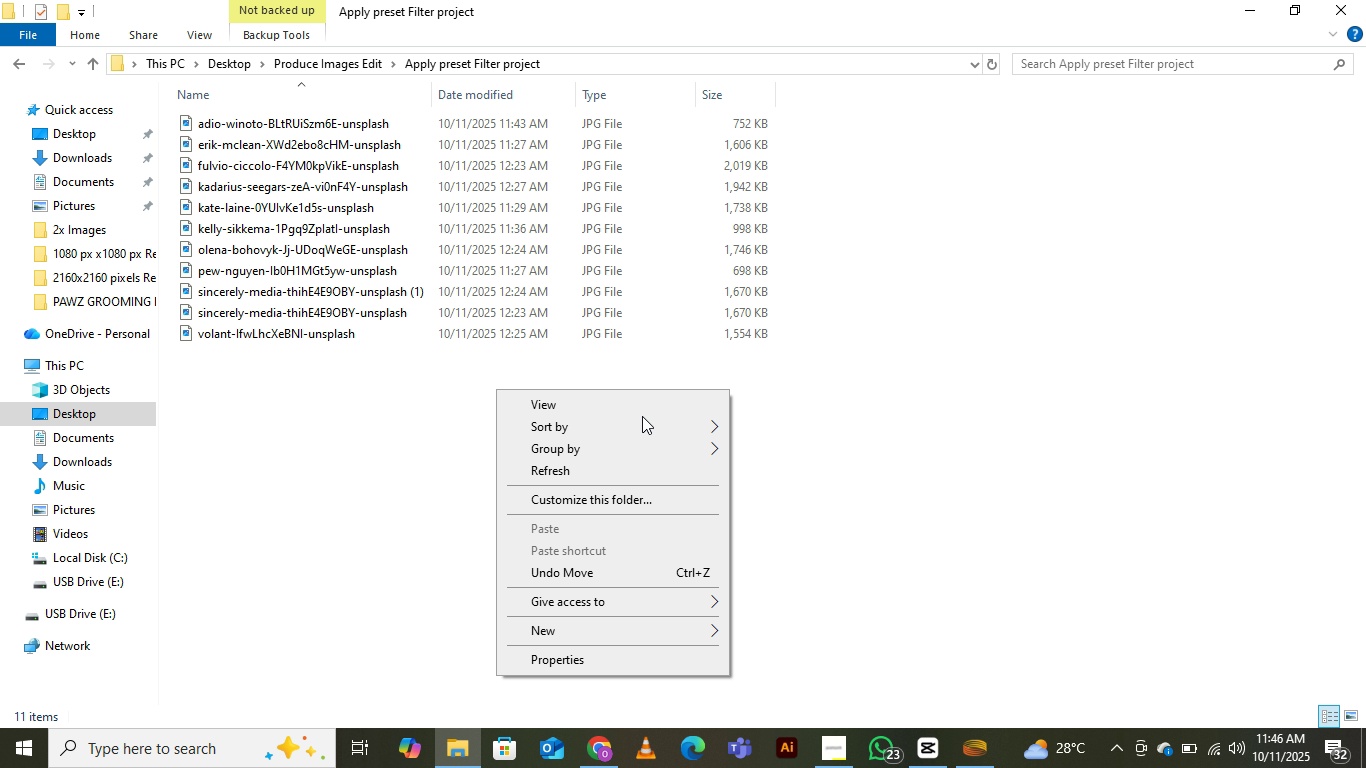 
left_click([642, 416])
 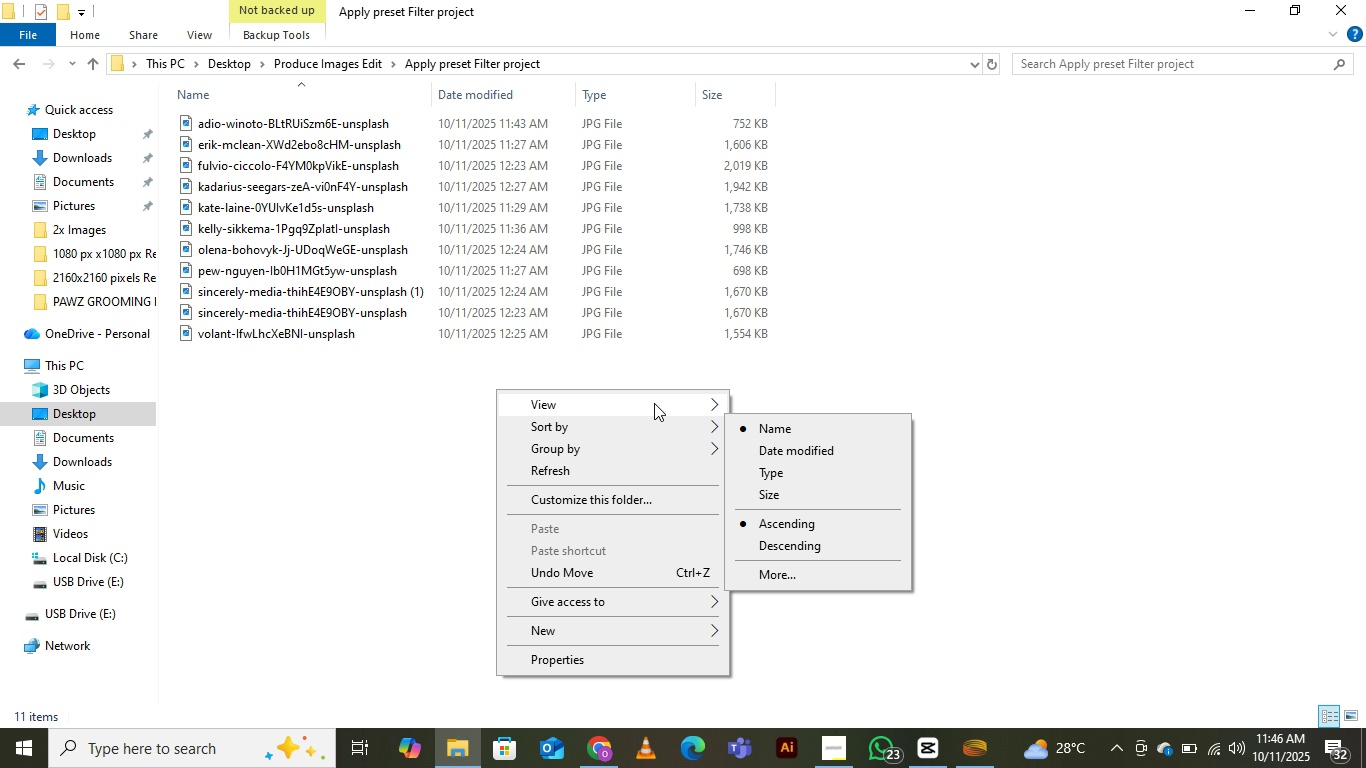 
left_click([654, 403])
 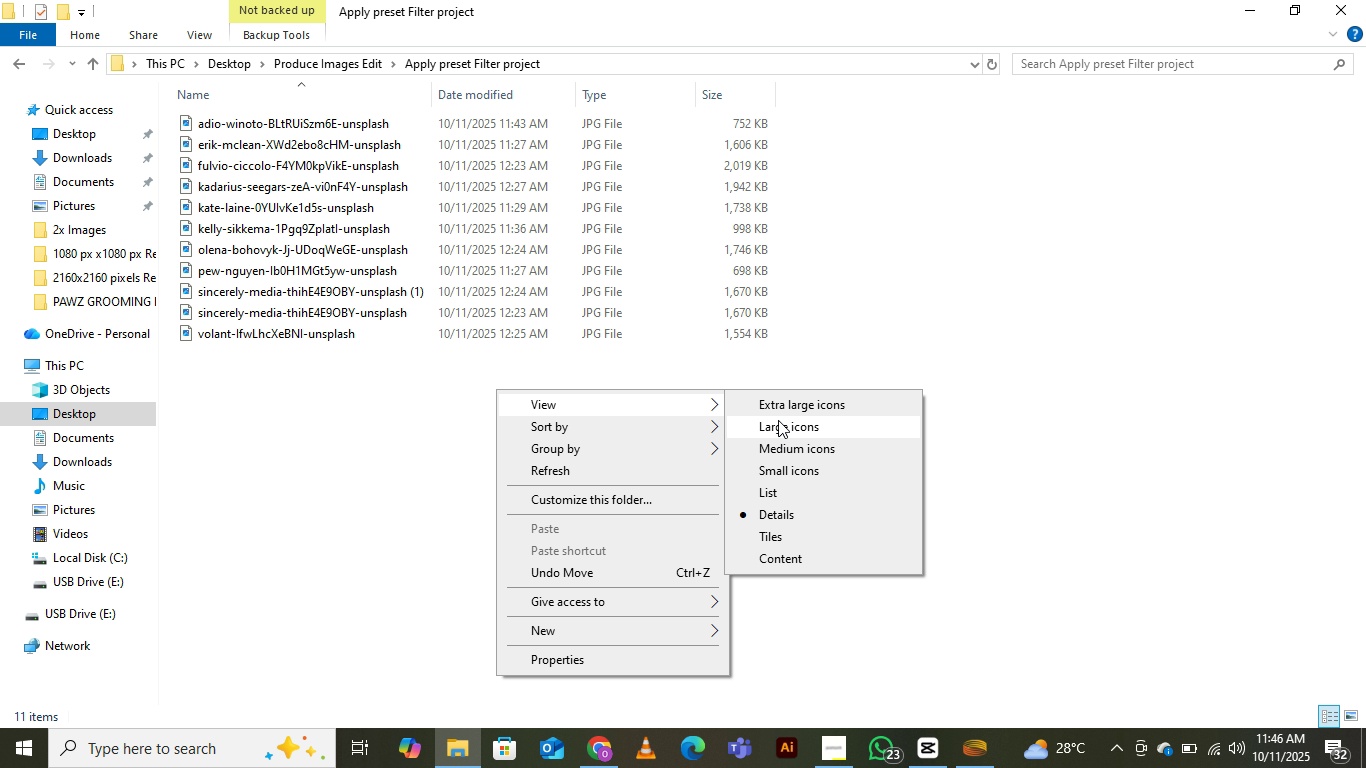 
left_click([776, 422])
 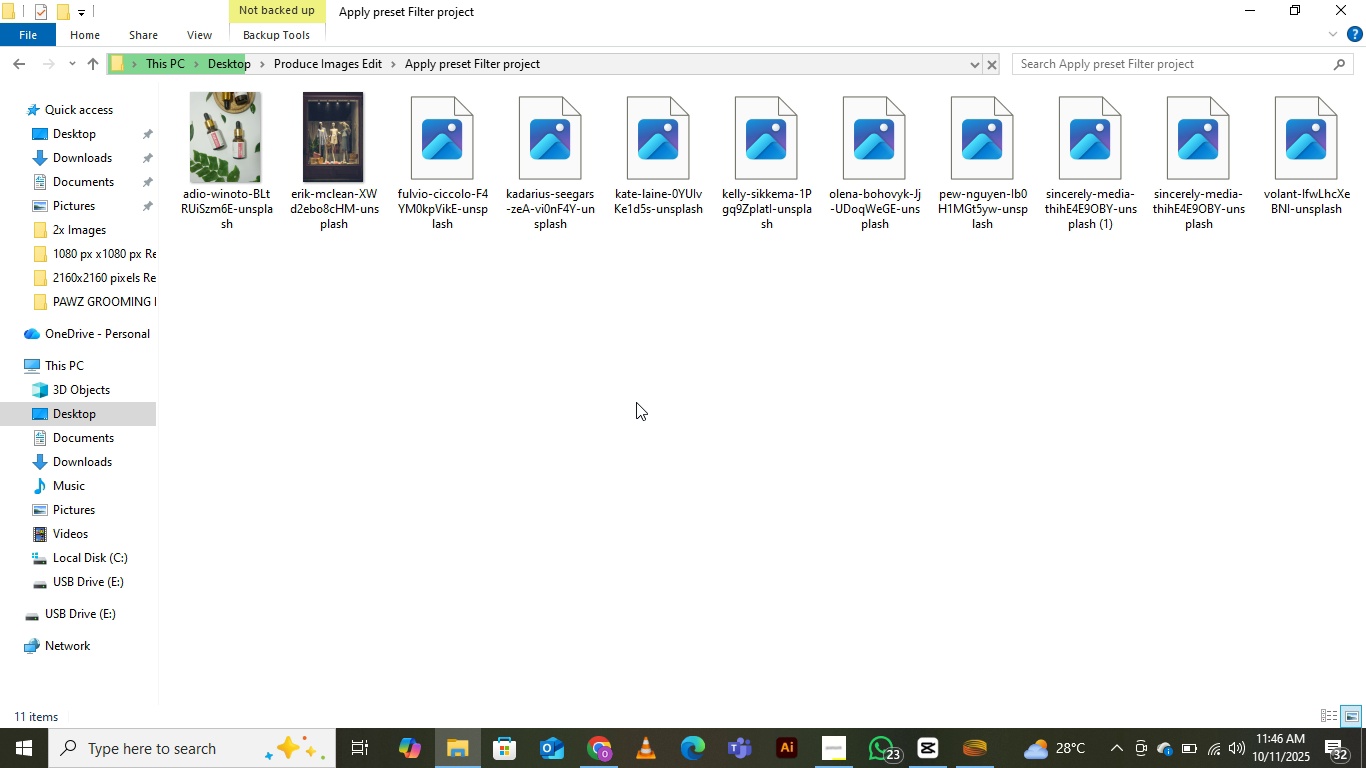 
wait(7.61)
 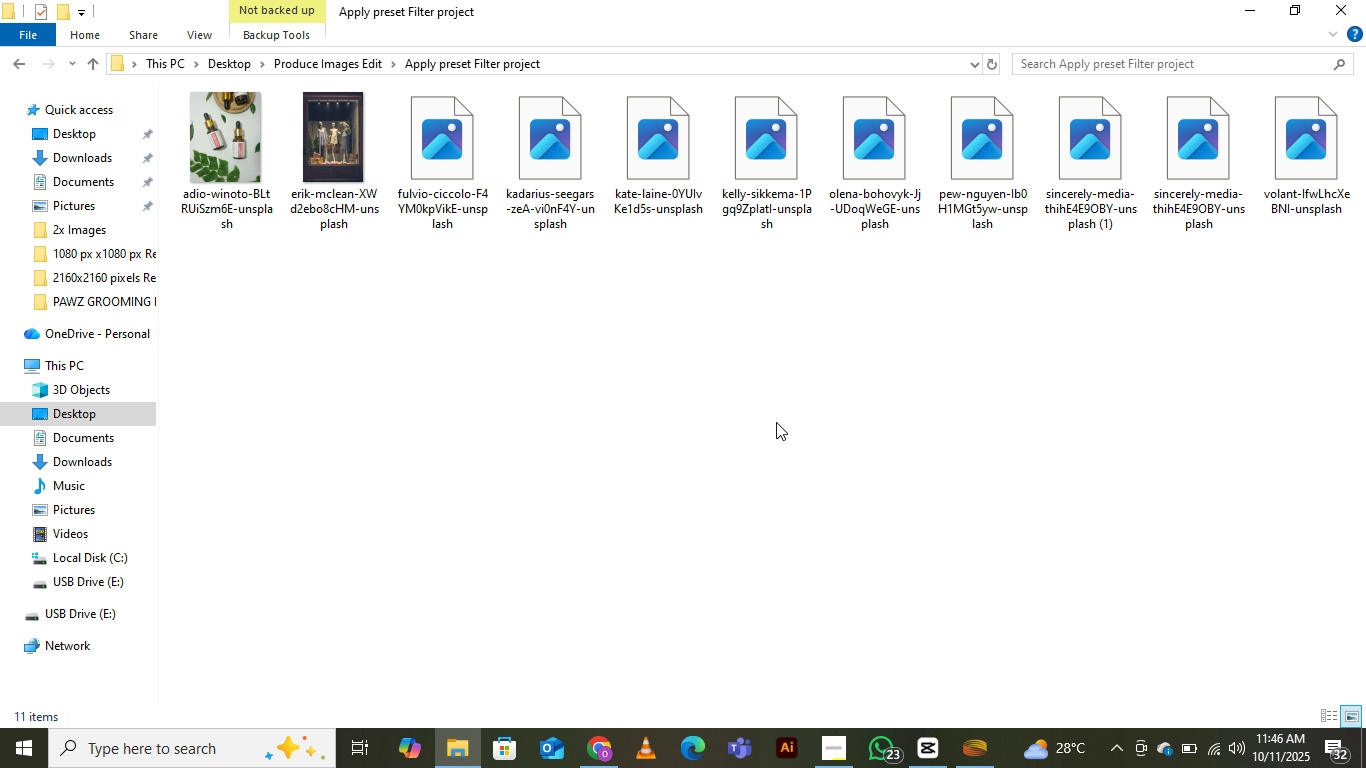 
right_click([592, 341])
 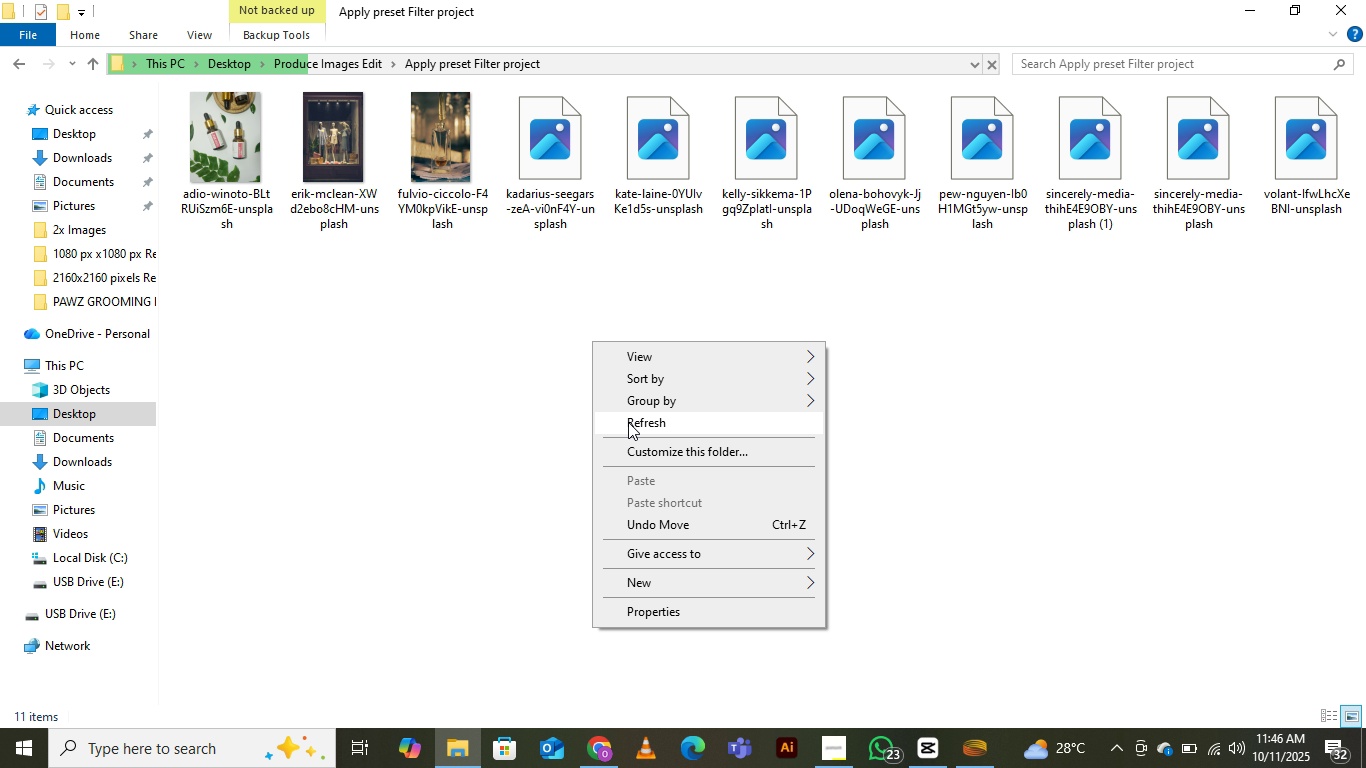 
left_click([628, 422])
 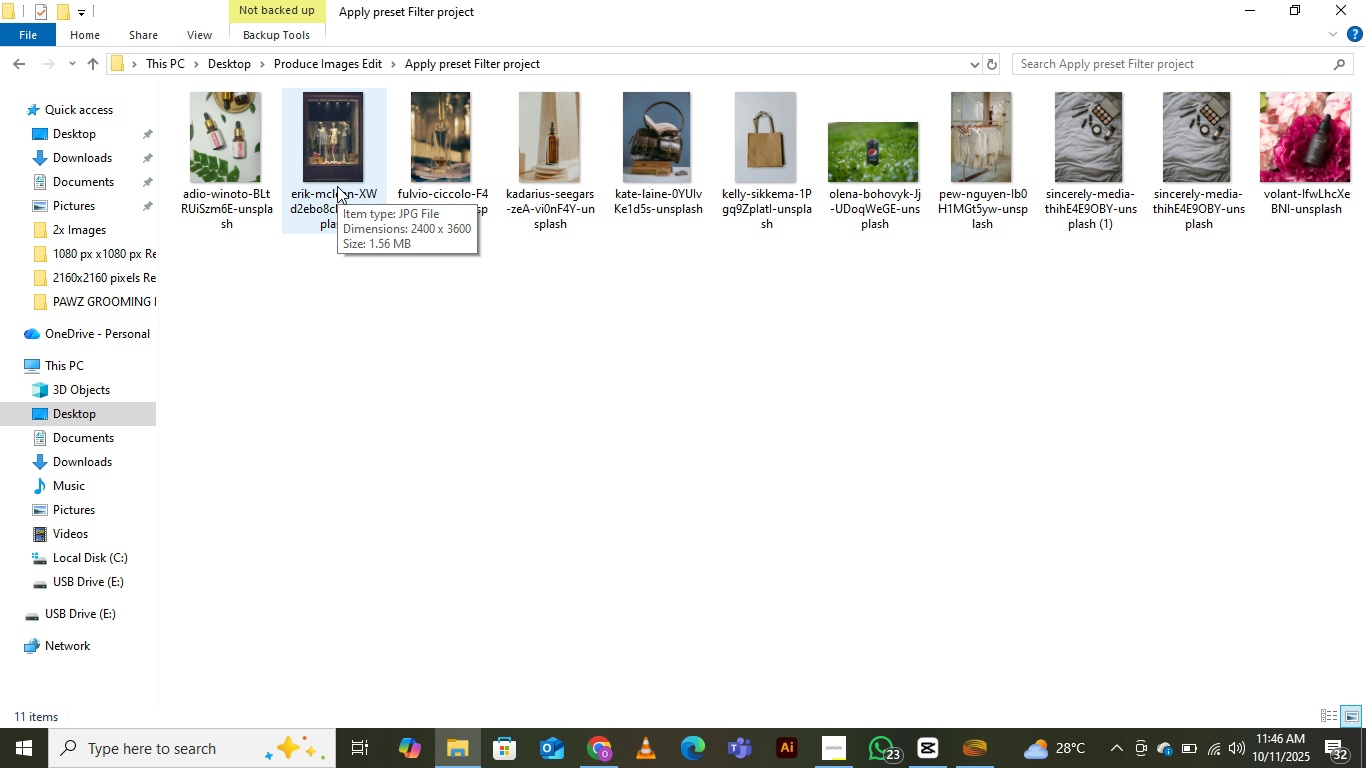 
wait(16.0)
 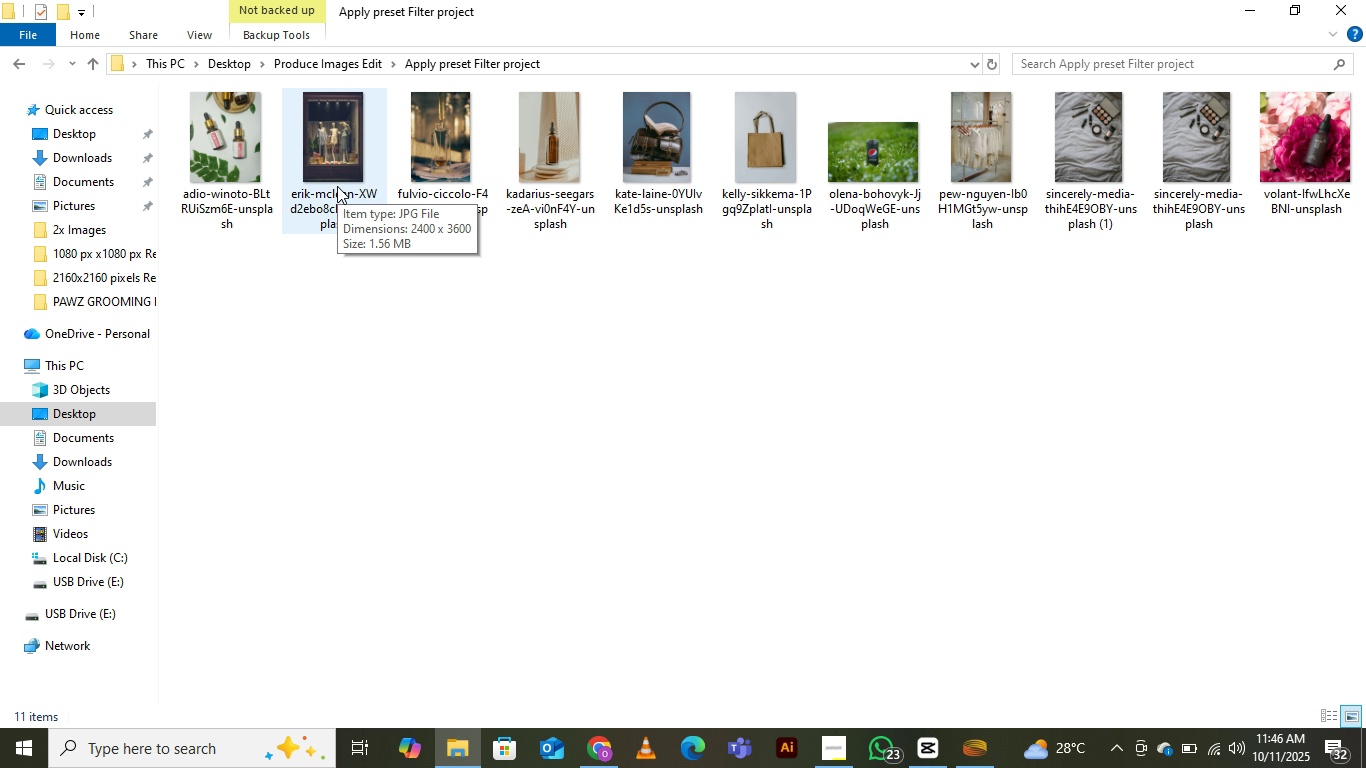 
left_click([741, 423])
 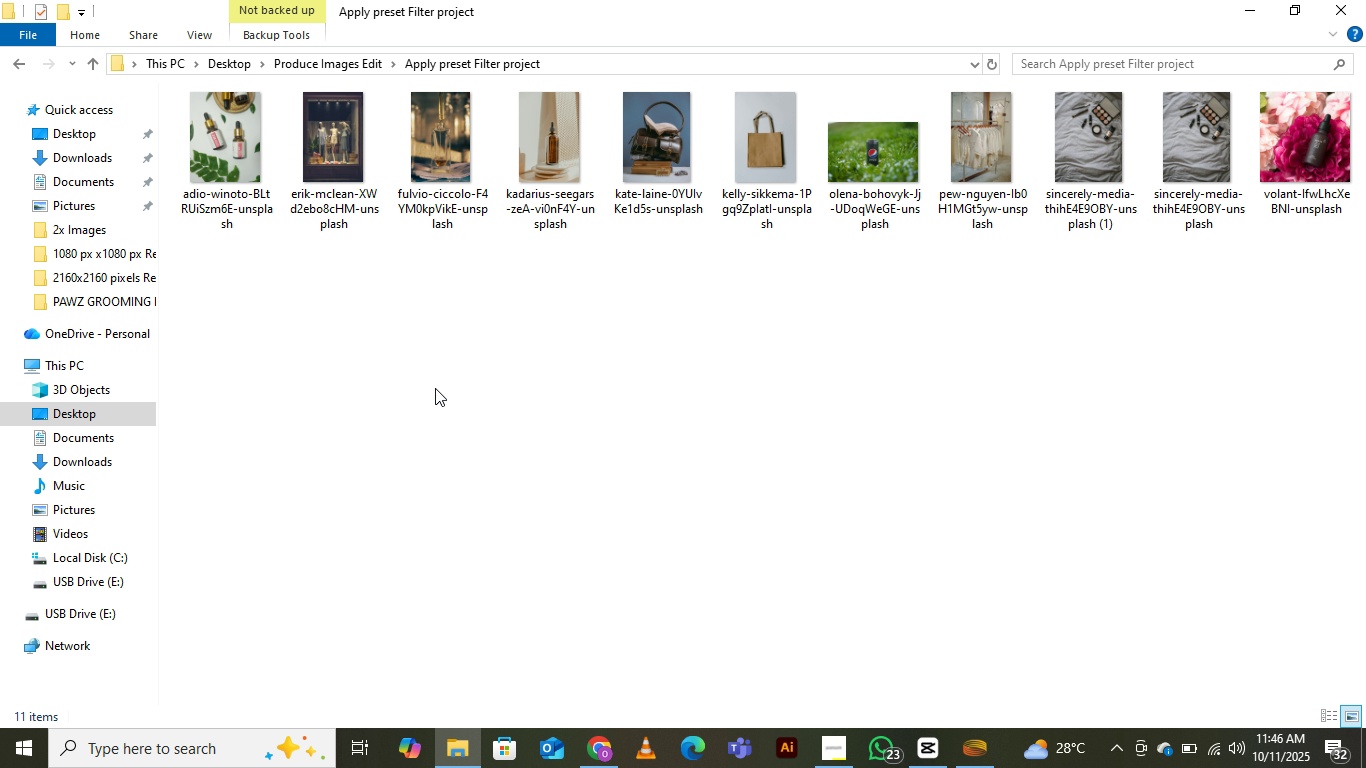 
wait(14.47)
 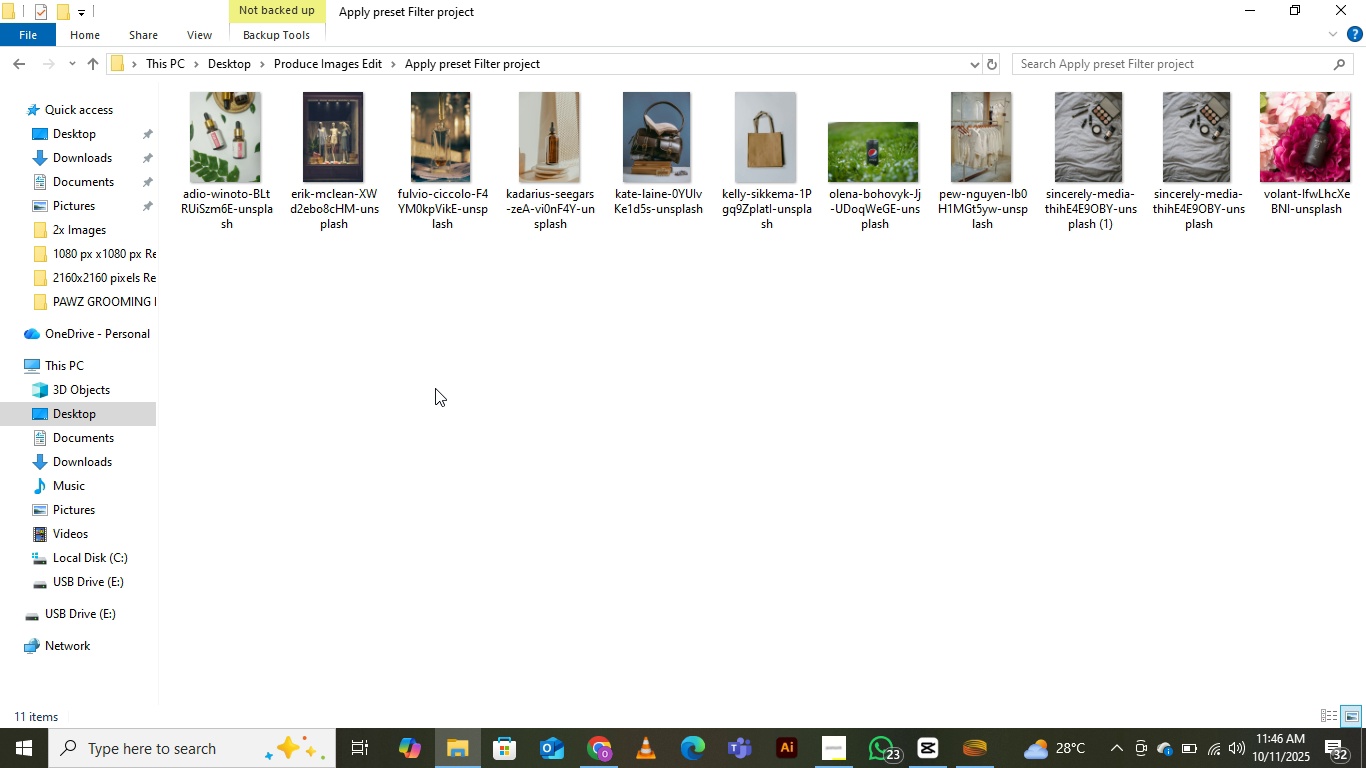 
left_click([459, 376])
 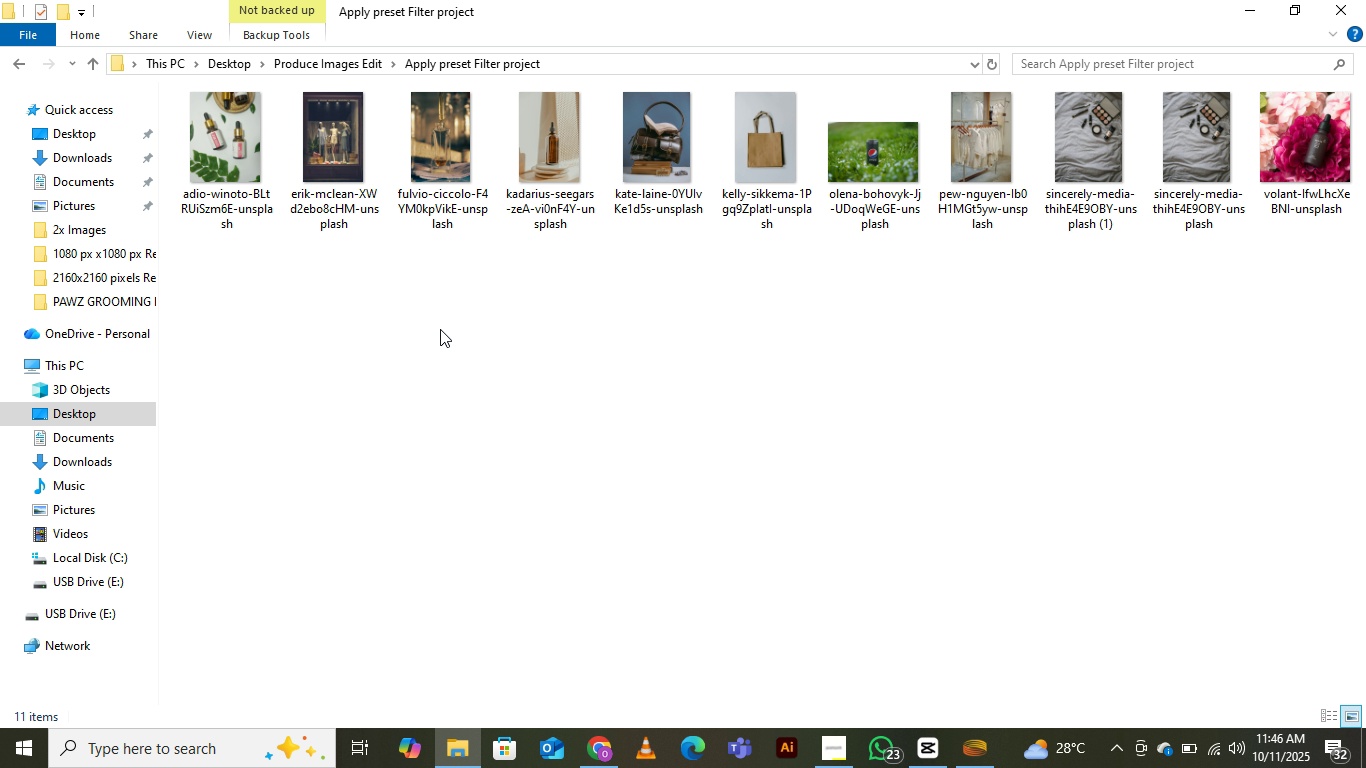 
right_click([438, 315])
 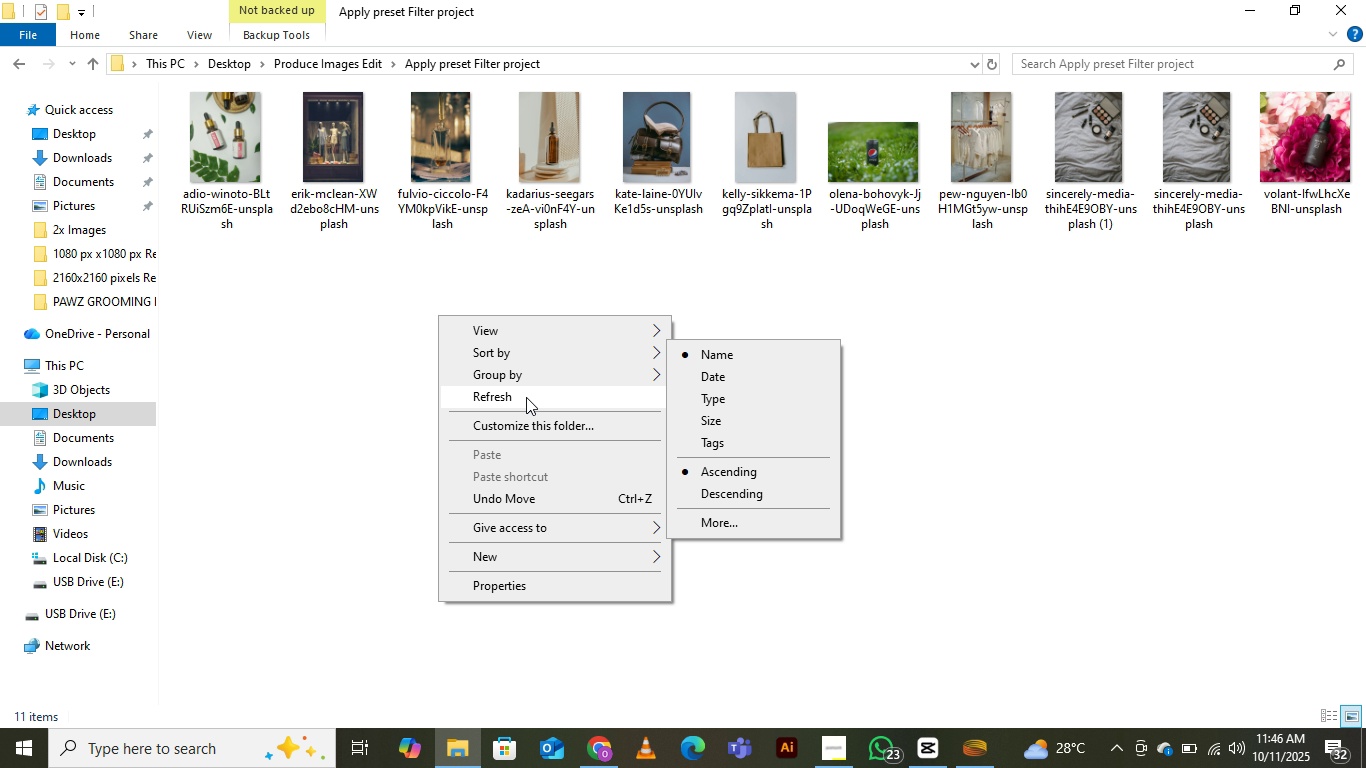 
left_click([517, 400])
 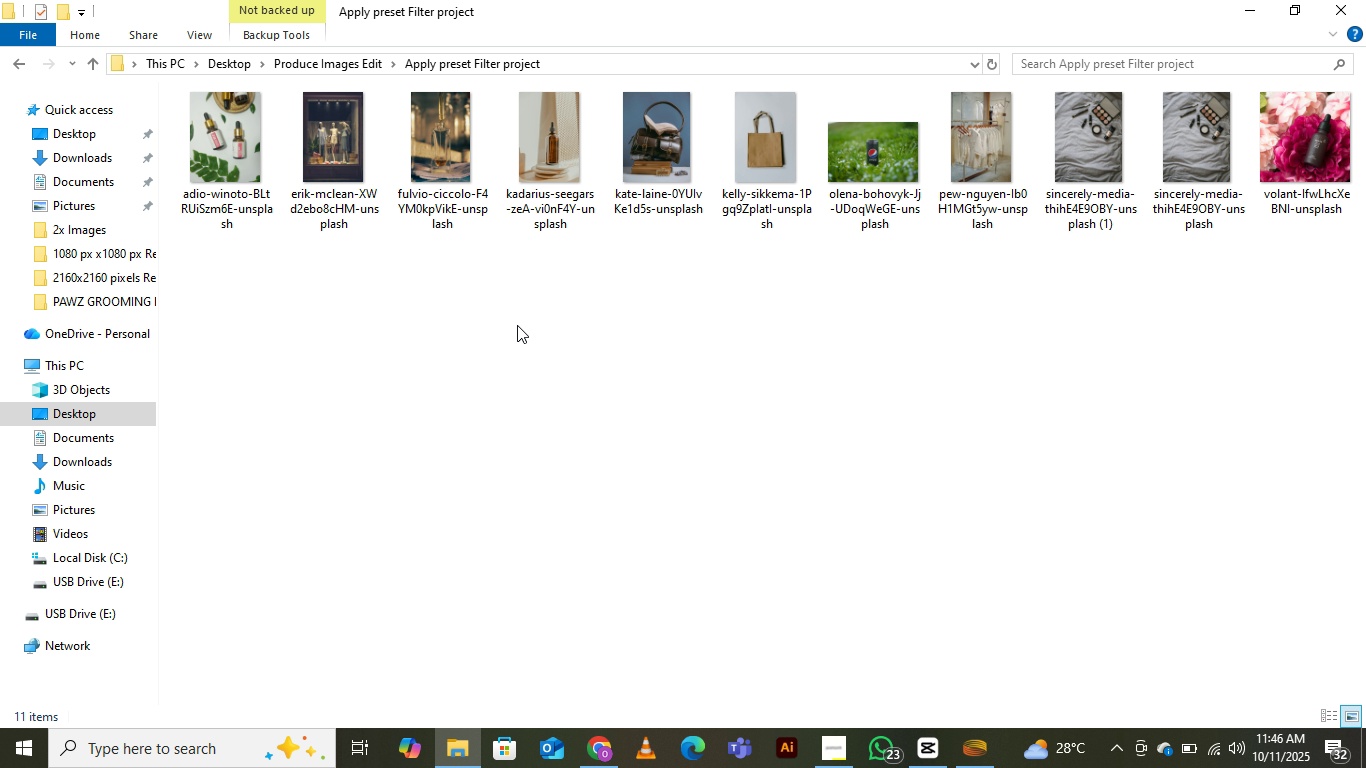 
right_click([517, 325])
 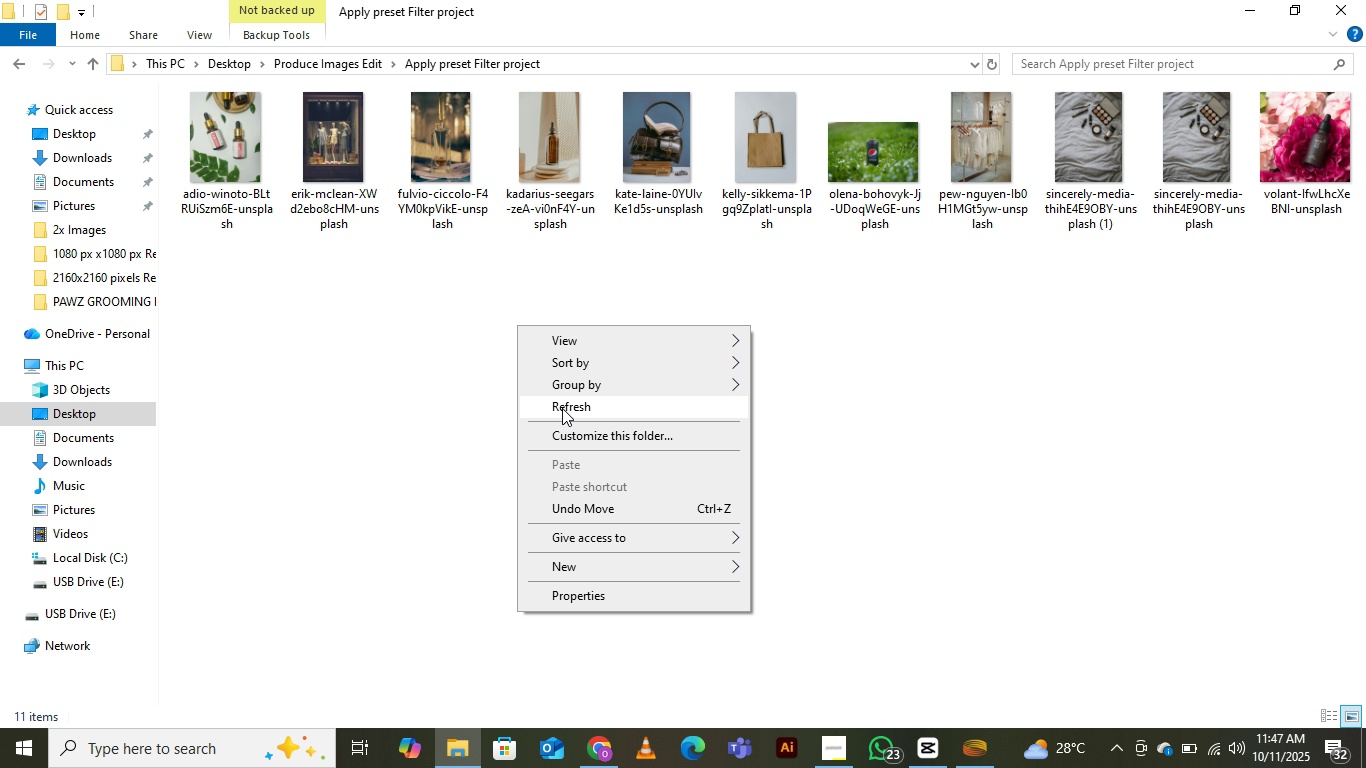 
left_click([562, 408])
 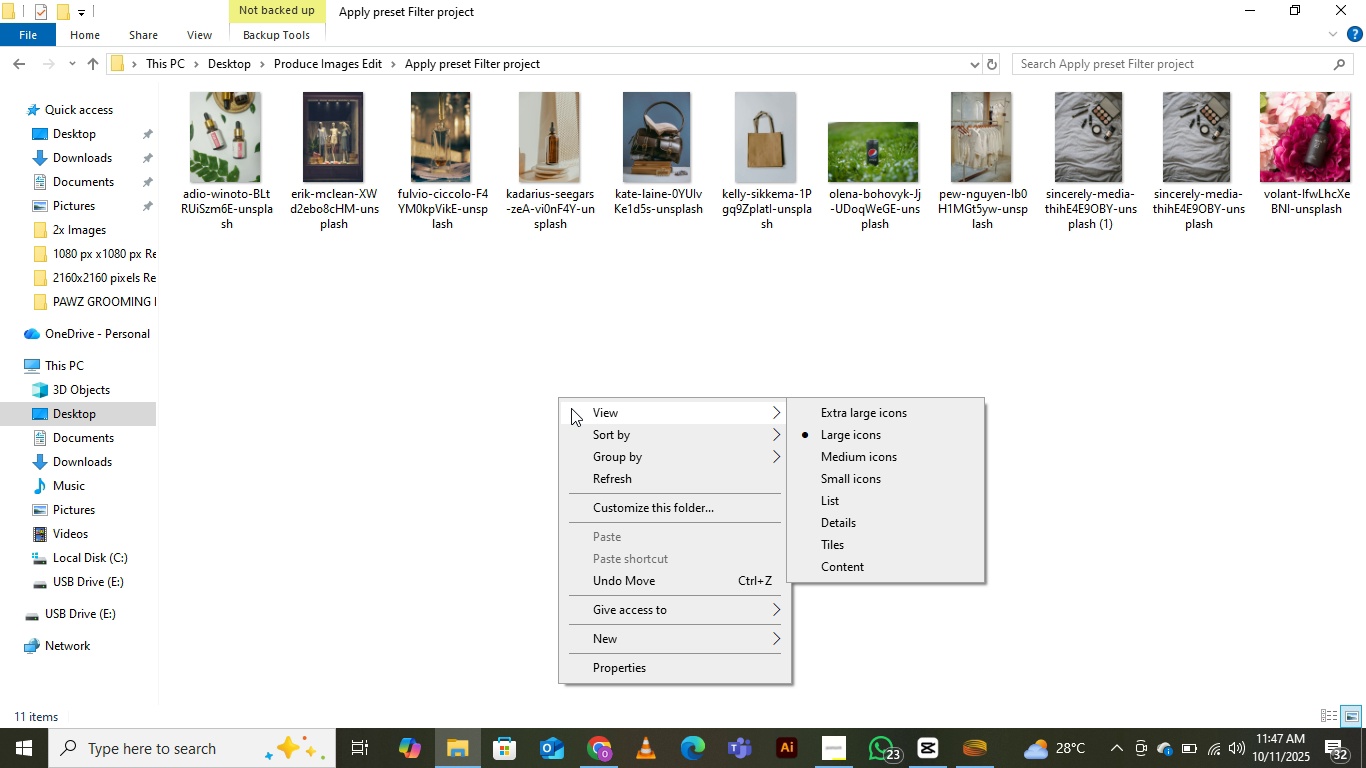 
wait(5.43)
 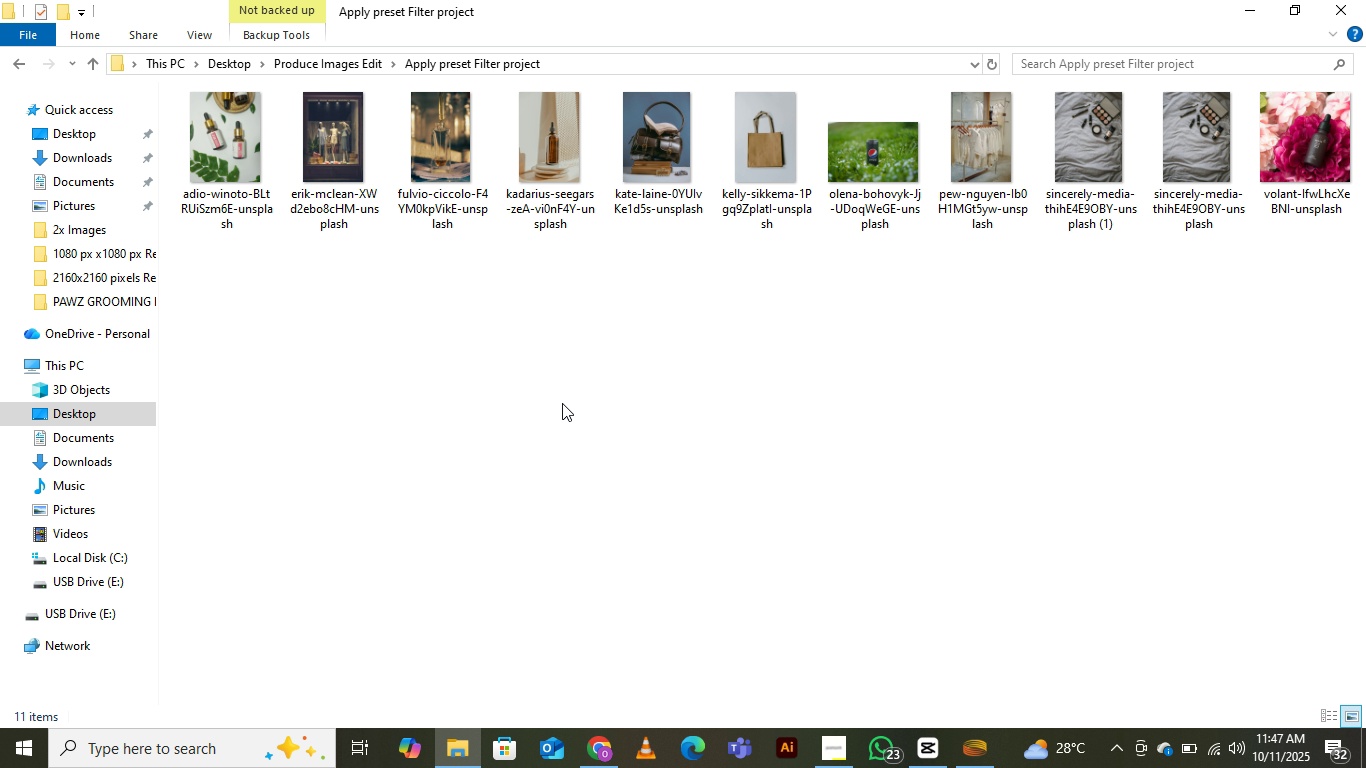 
left_click([616, 475])
 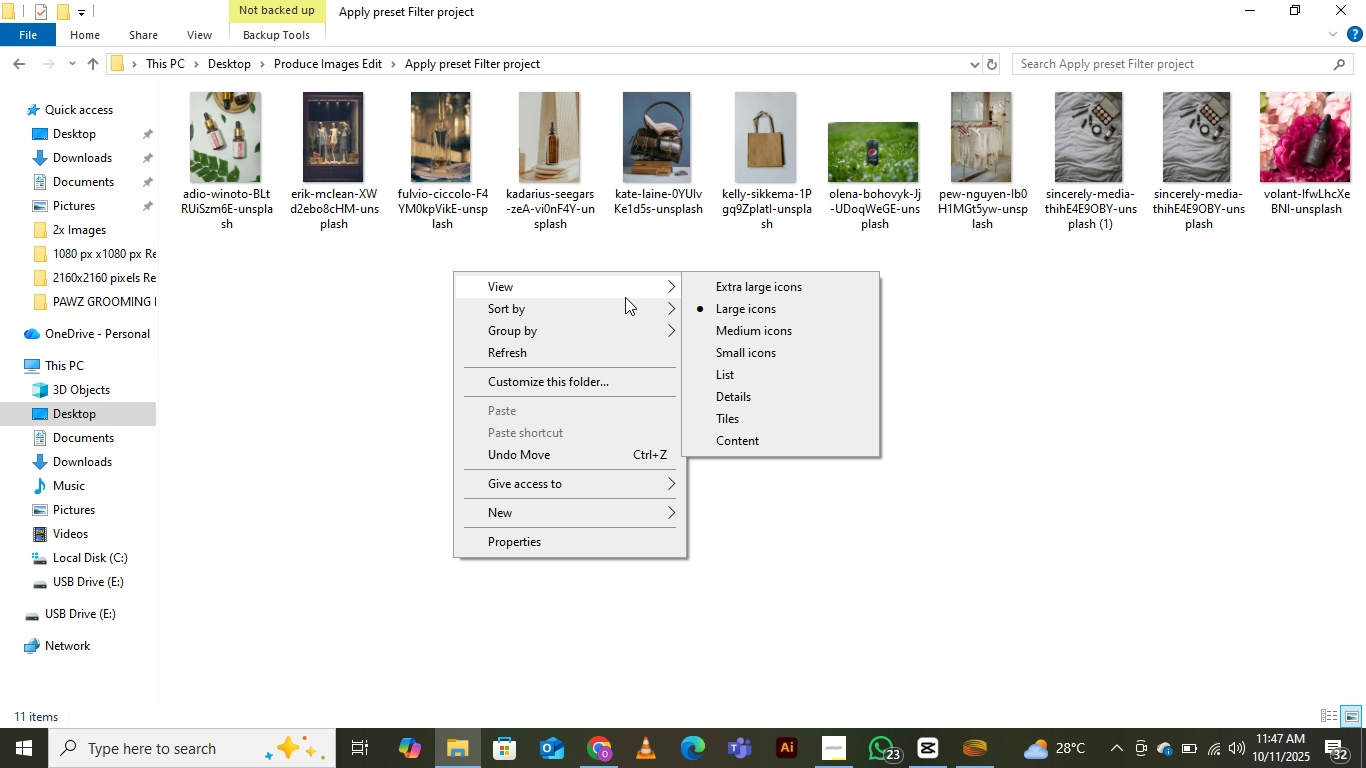 
left_click([766, 294])
 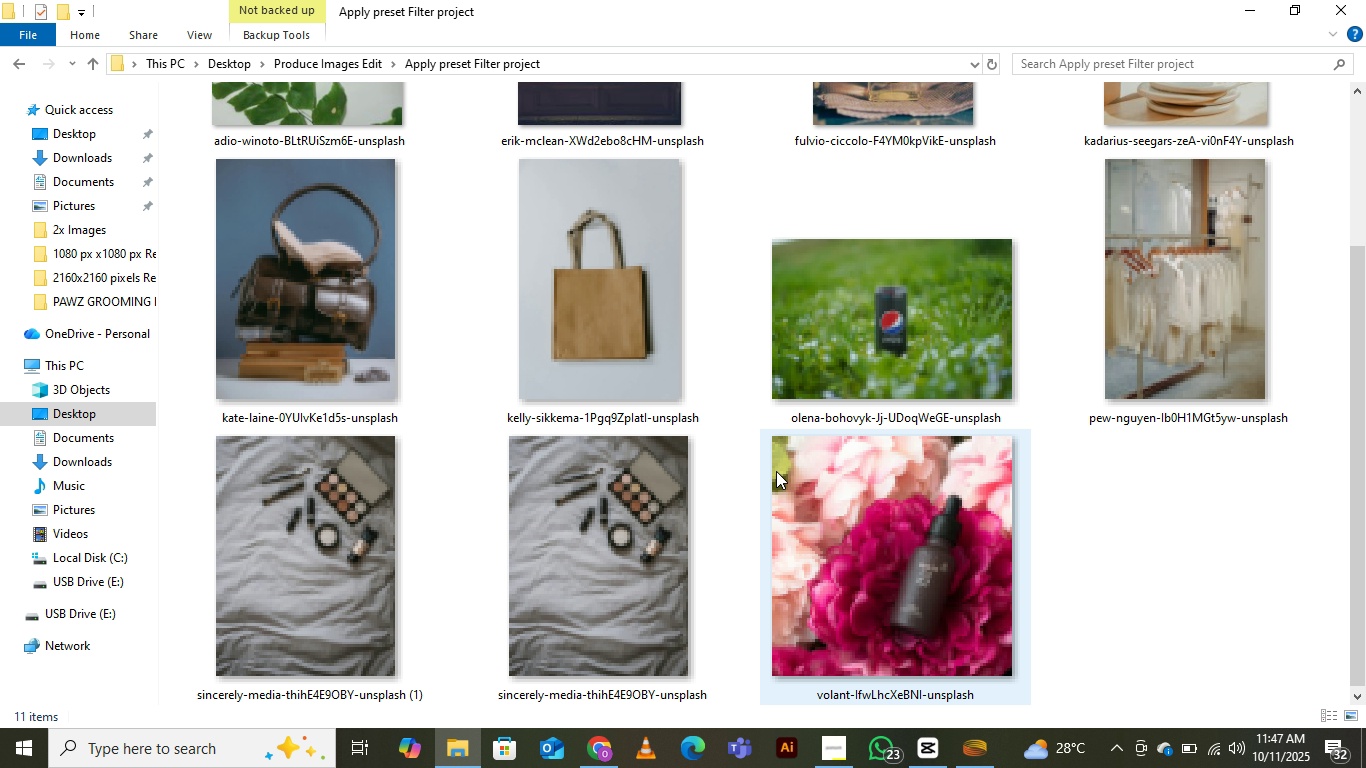 
scroll: coordinate [776, 471], scroll_direction: down, amount: 1.0
 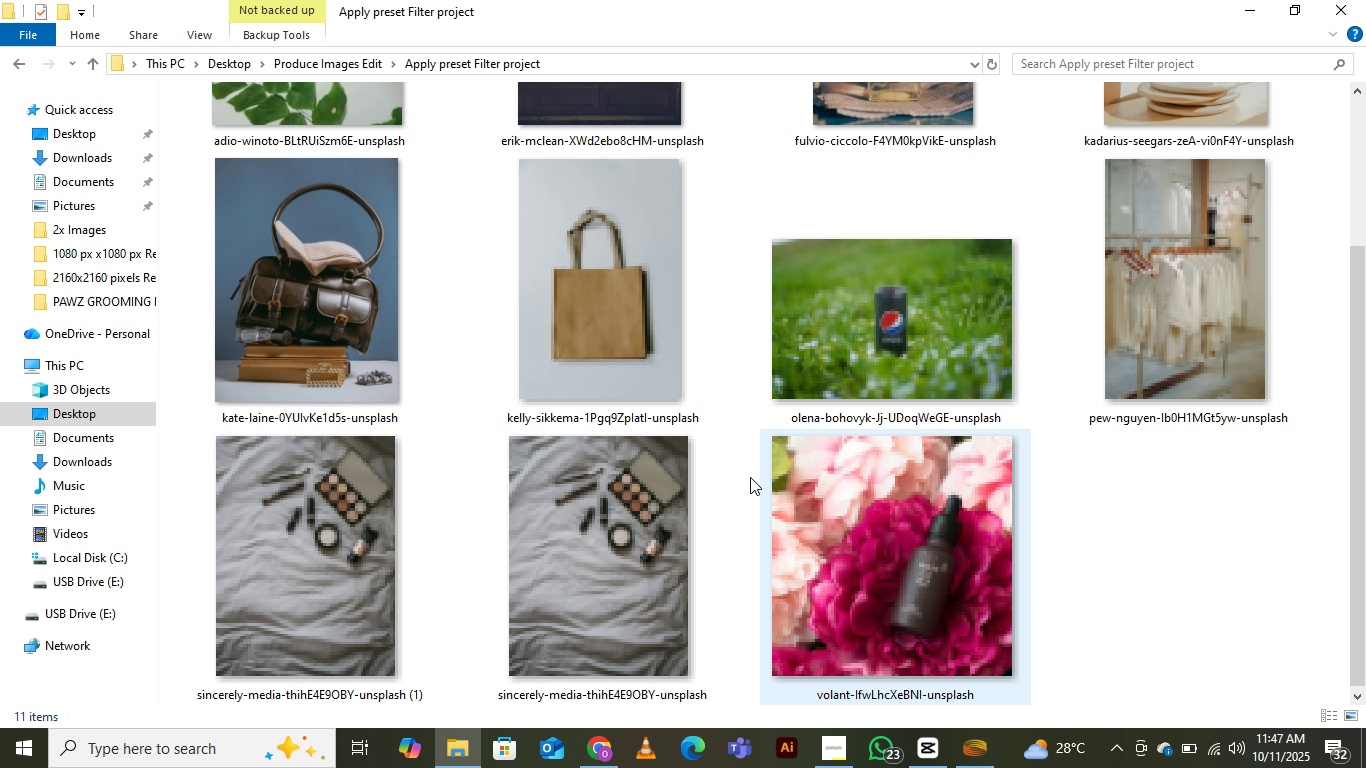 
scroll: coordinate [744, 478], scroll_direction: up, amount: 3.0
 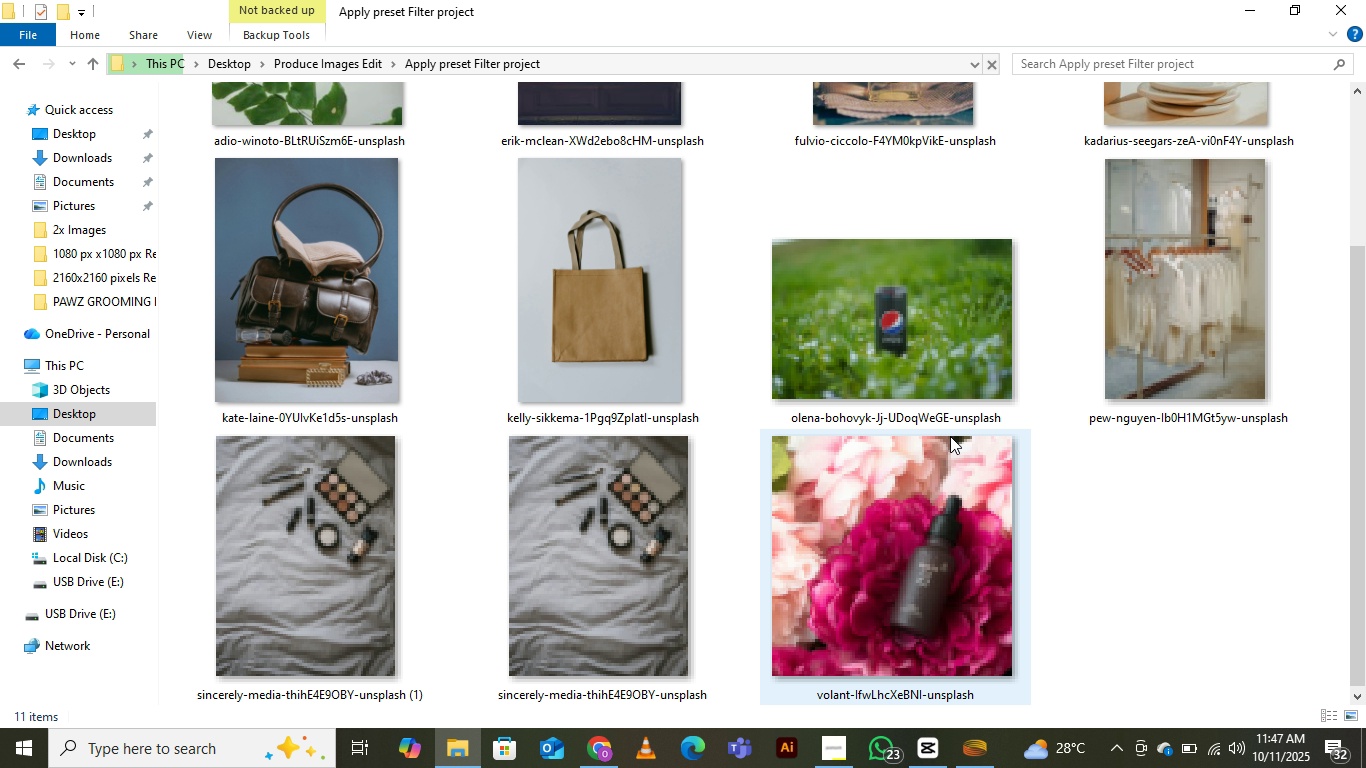 
scroll: coordinate [950, 436], scroll_direction: down, amount: 6.0
 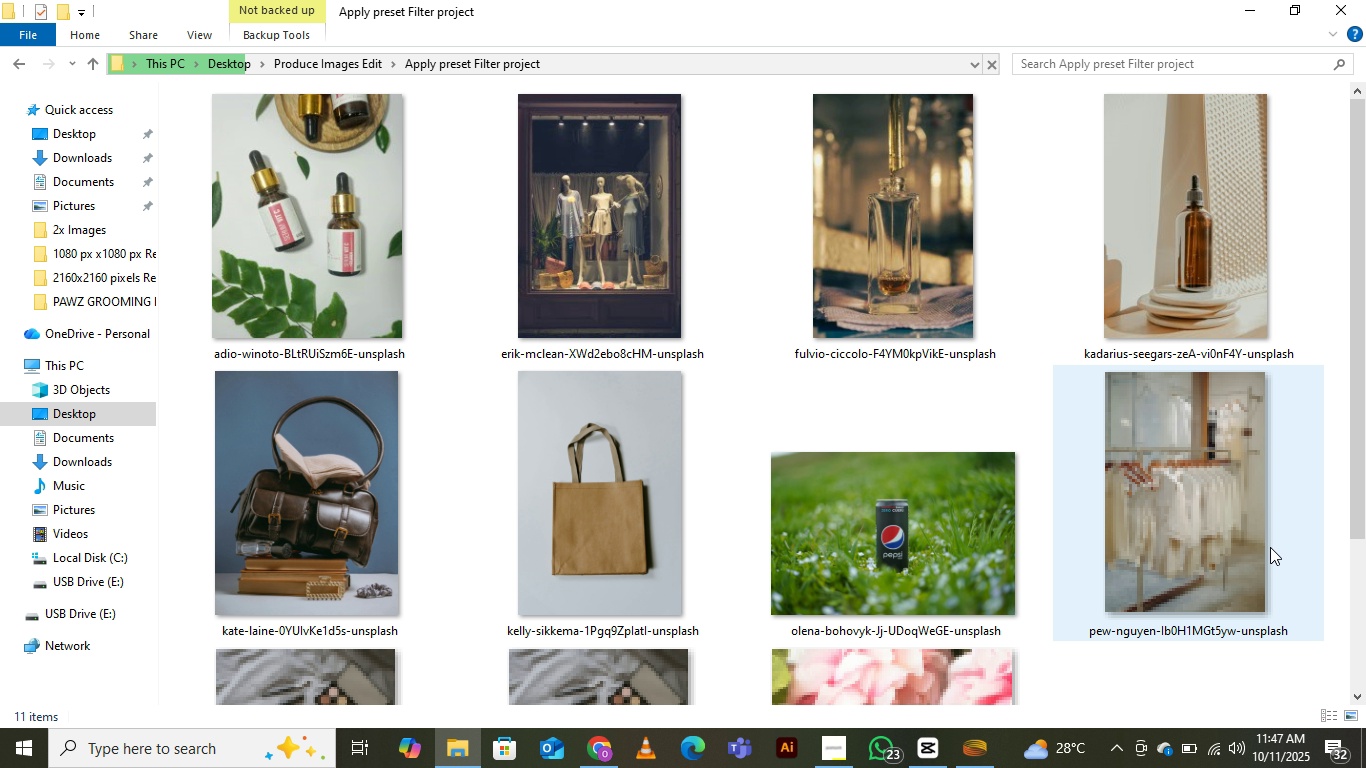 
scroll: coordinate [1270, 547], scroll_direction: up, amount: 2.0
 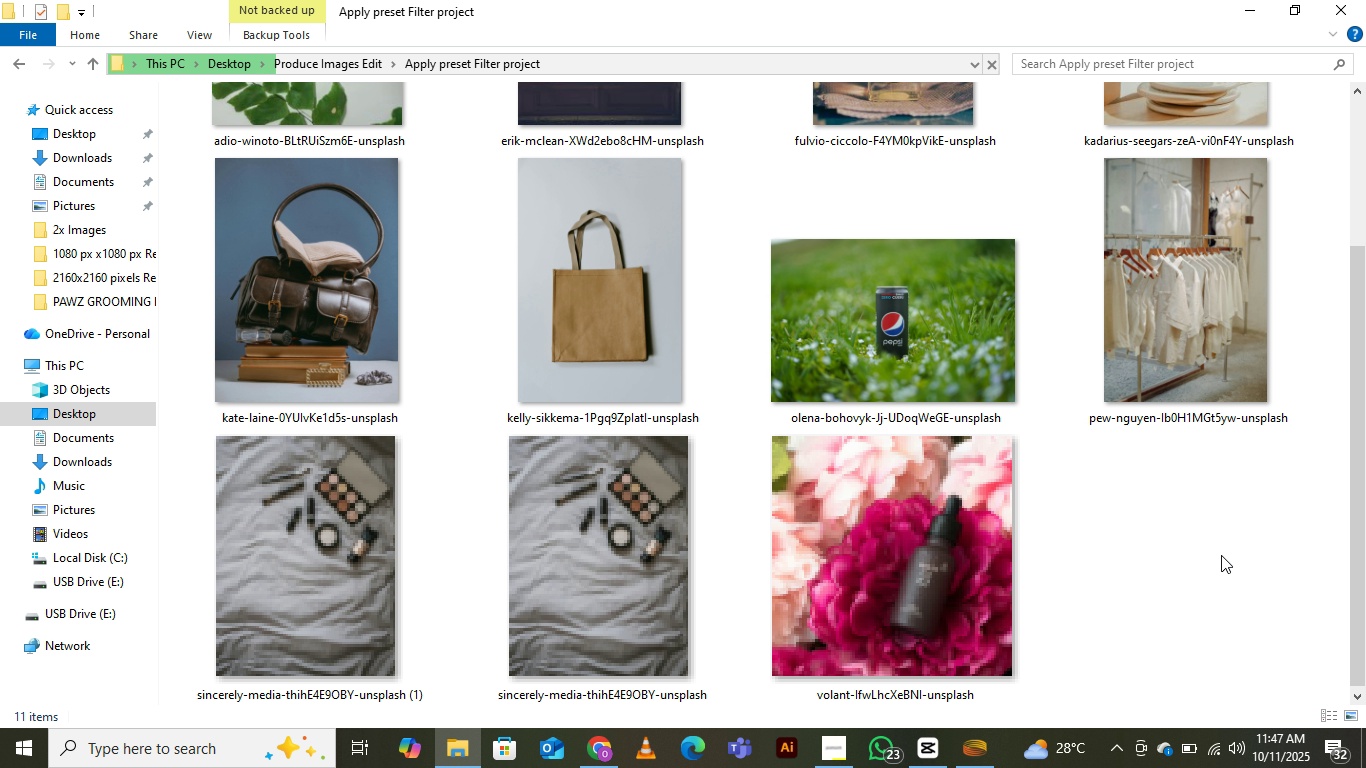 
scroll: coordinate [1223, 574], scroll_direction: down, amount: 1.0
 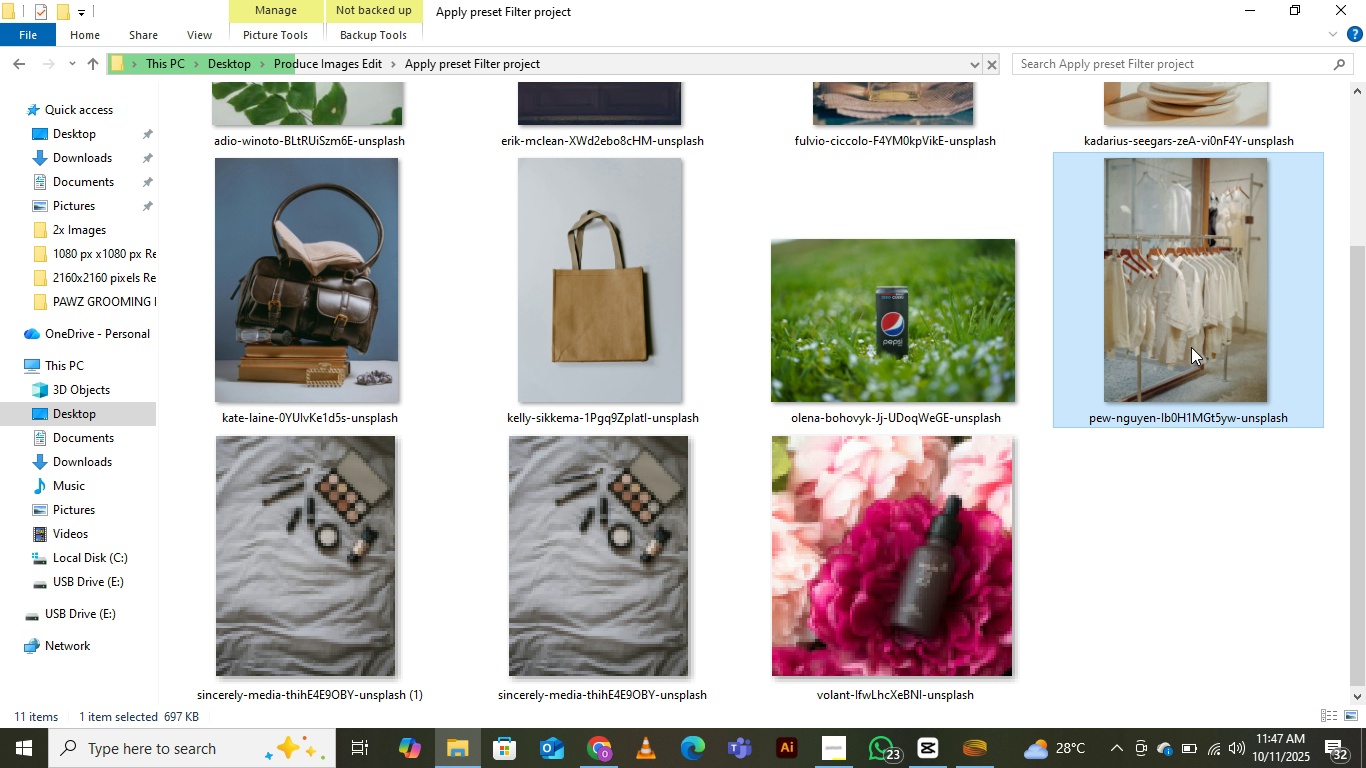 
left_click([1191, 347])
 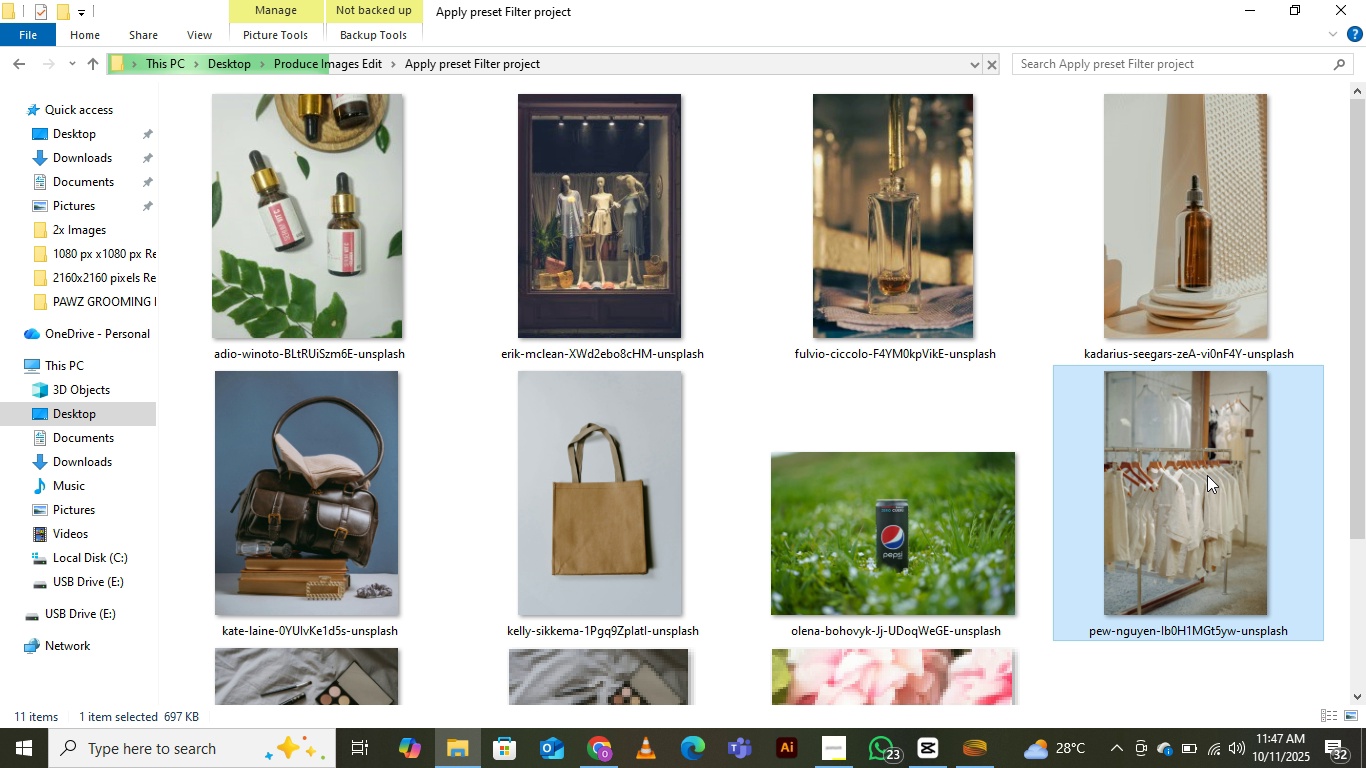 
scroll: coordinate [1207, 475], scroll_direction: up, amount: 2.0
 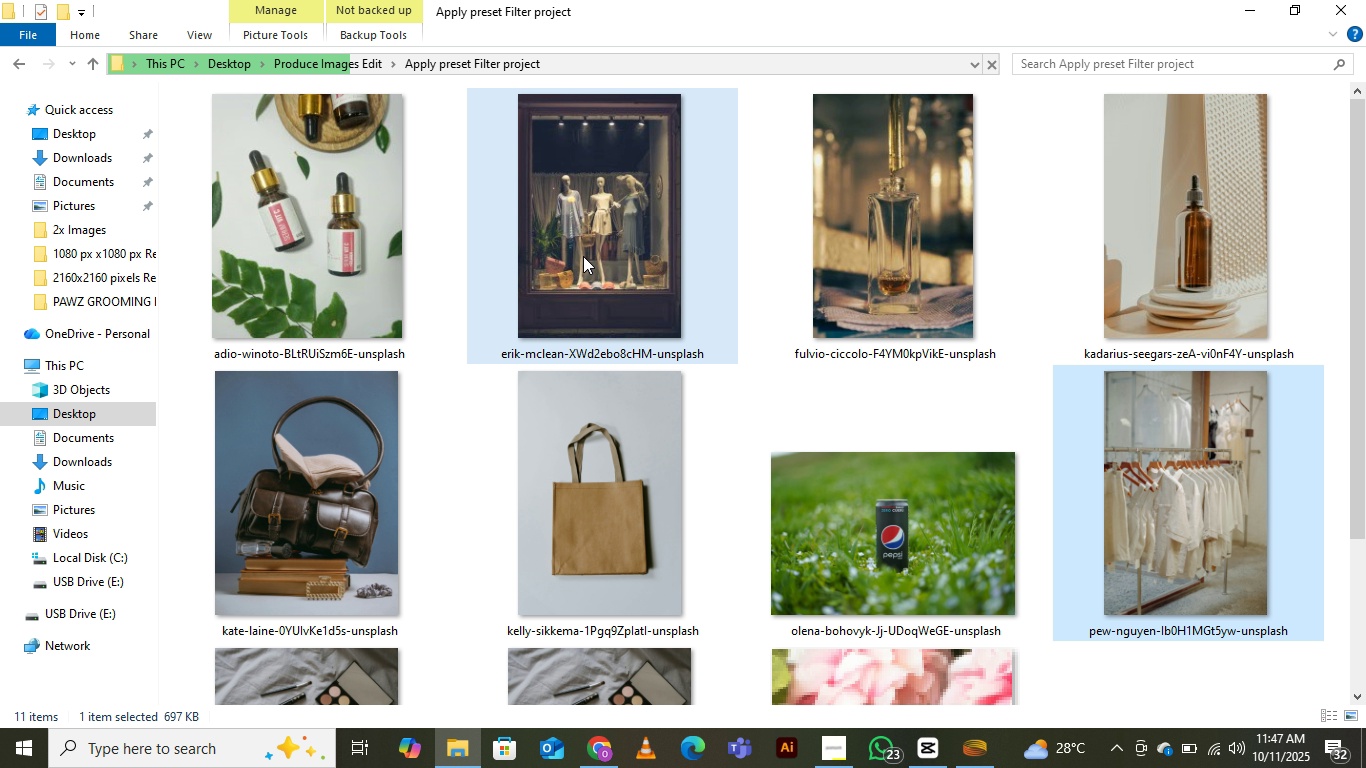 
hold_key(key=ControlLeft, duration=0.54)
left_click([583, 256])
 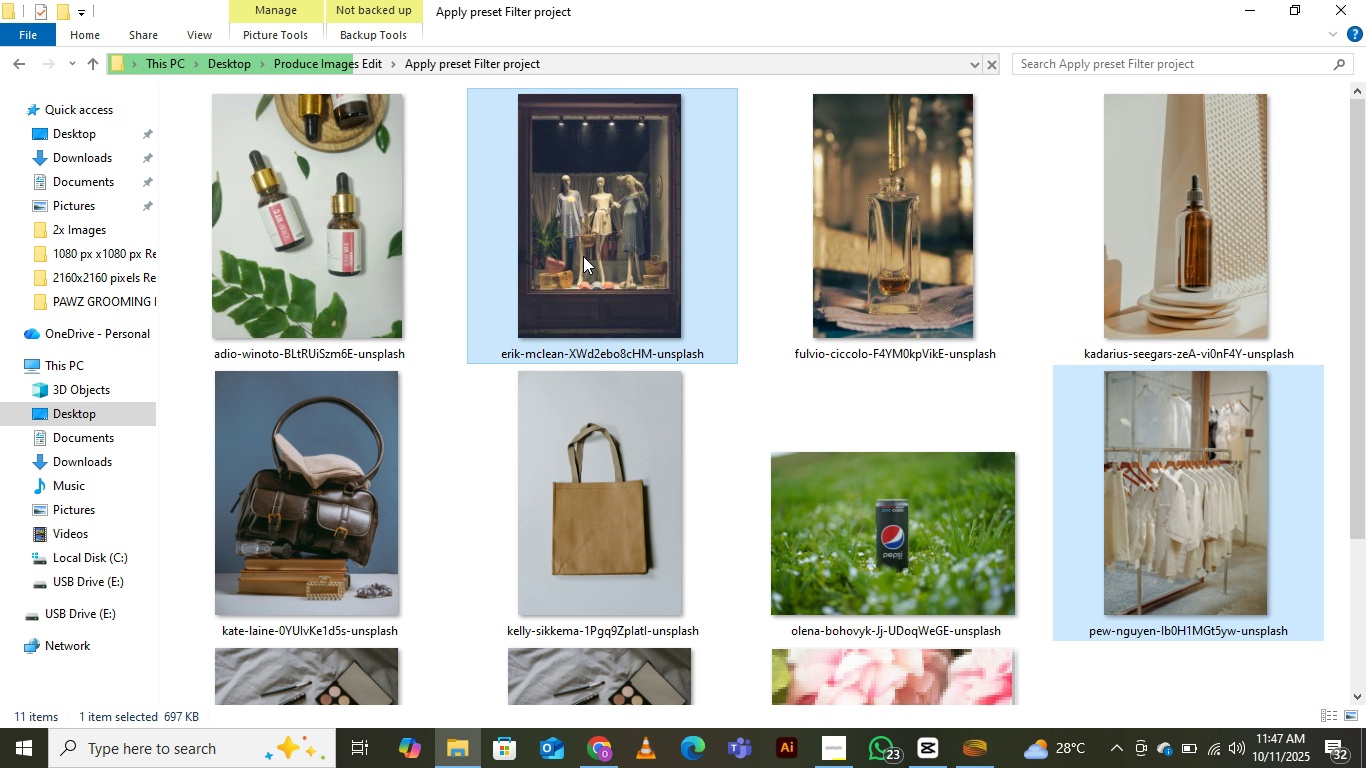 
scroll: coordinate [994, 464], scroll_direction: down, amount: 1.0
 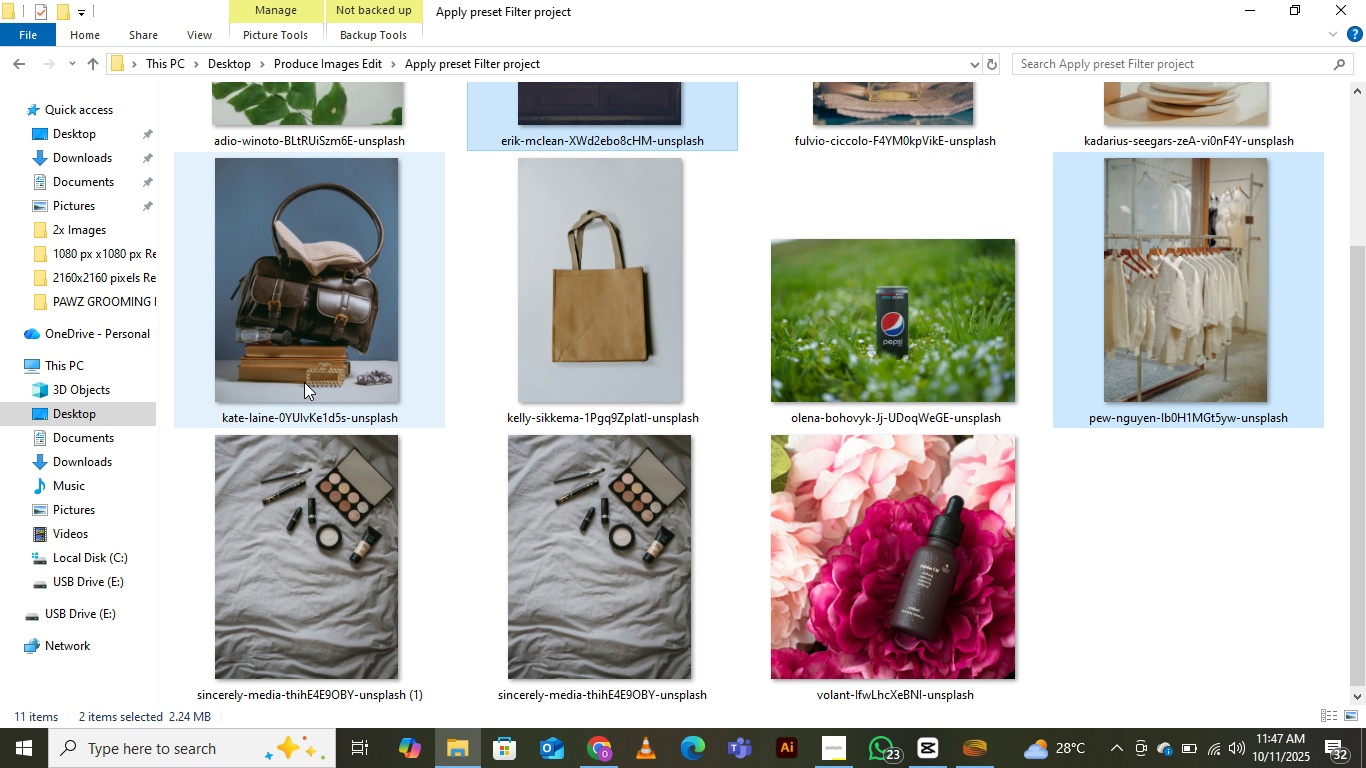 
hold_key(key=ControlLeft, duration=0.46)
left_click([317, 274])
 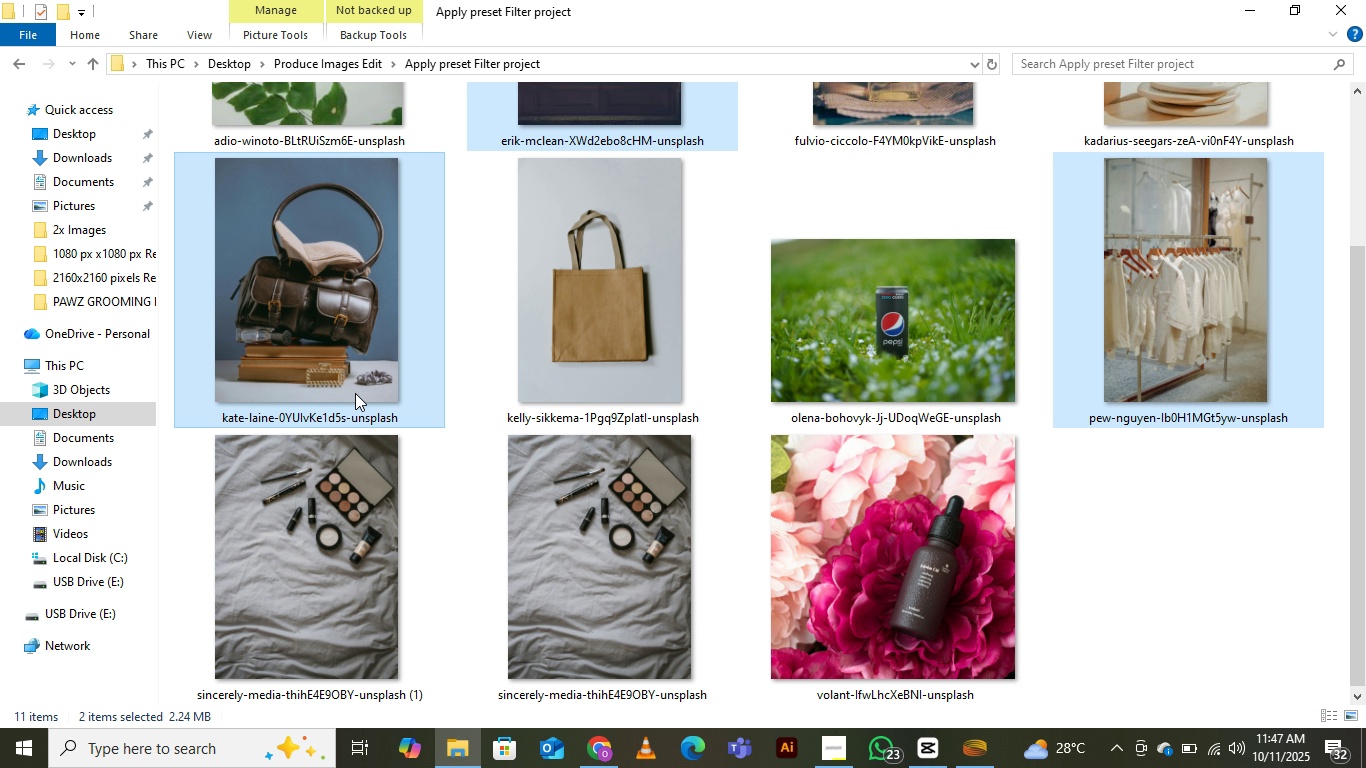 
key(Control+X)
 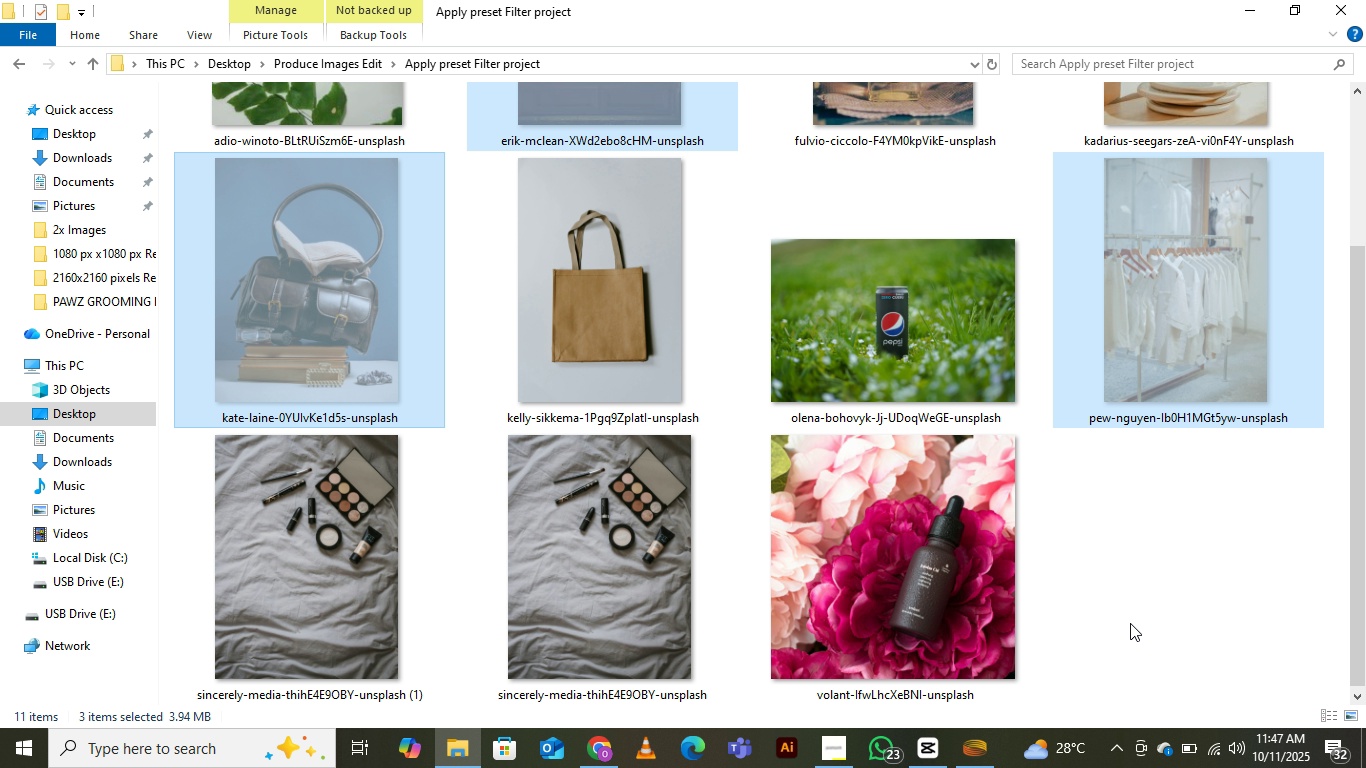 
right_click([1185, 520])
 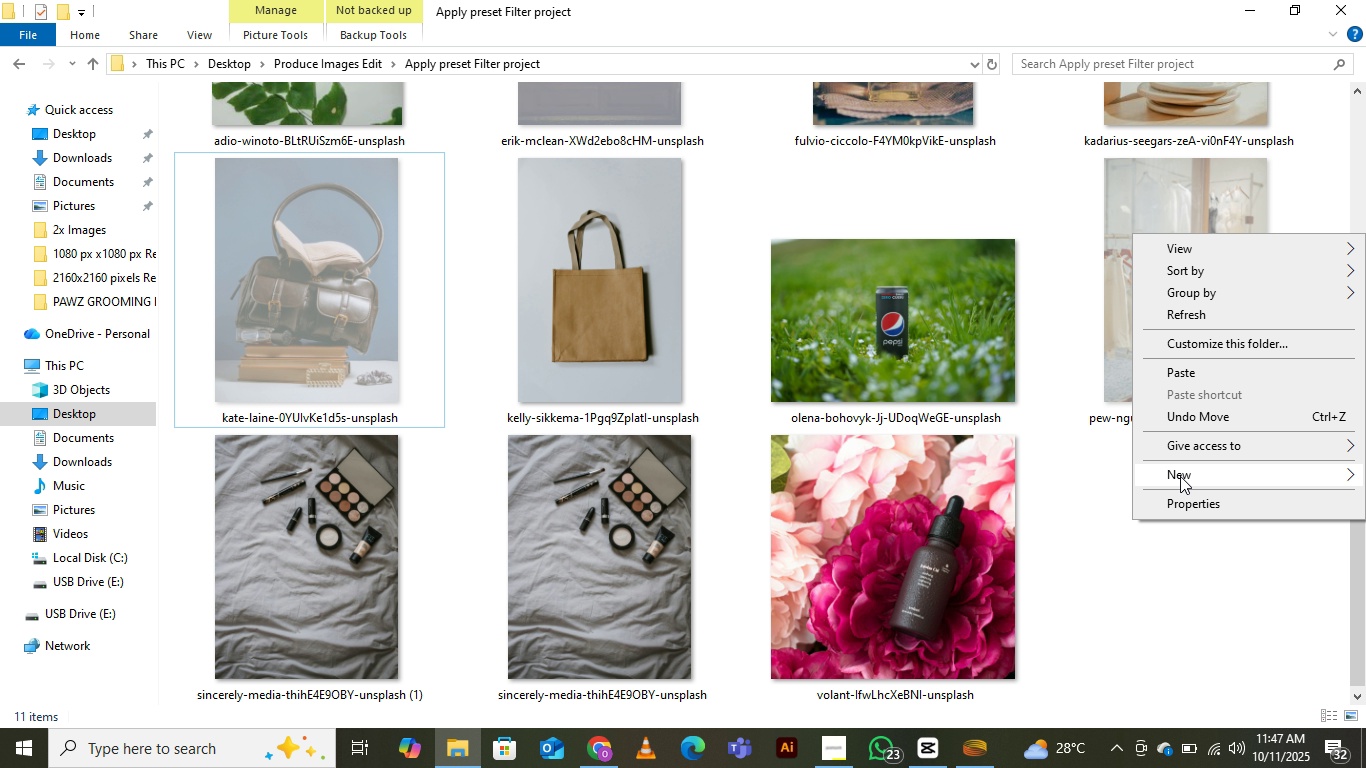 
left_click([1180, 476])
 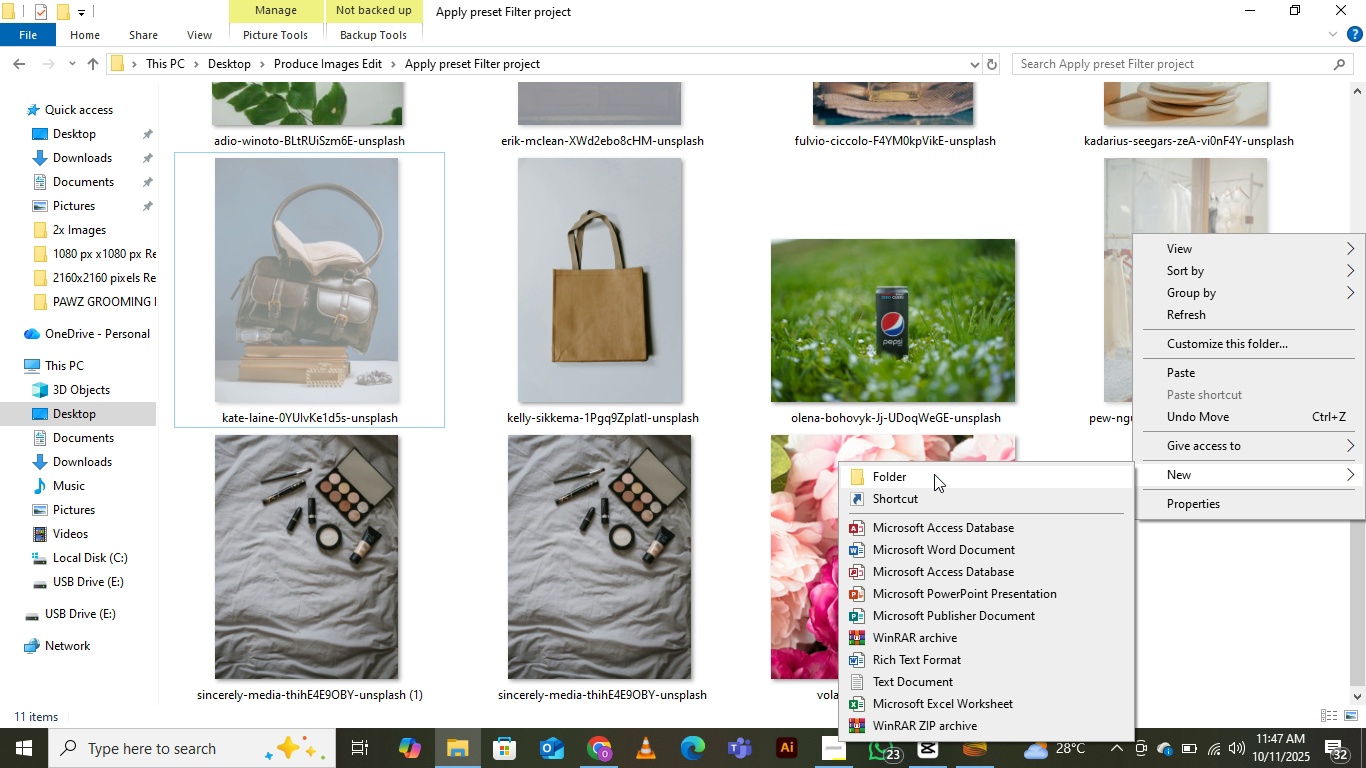 
left_click([934, 474])
 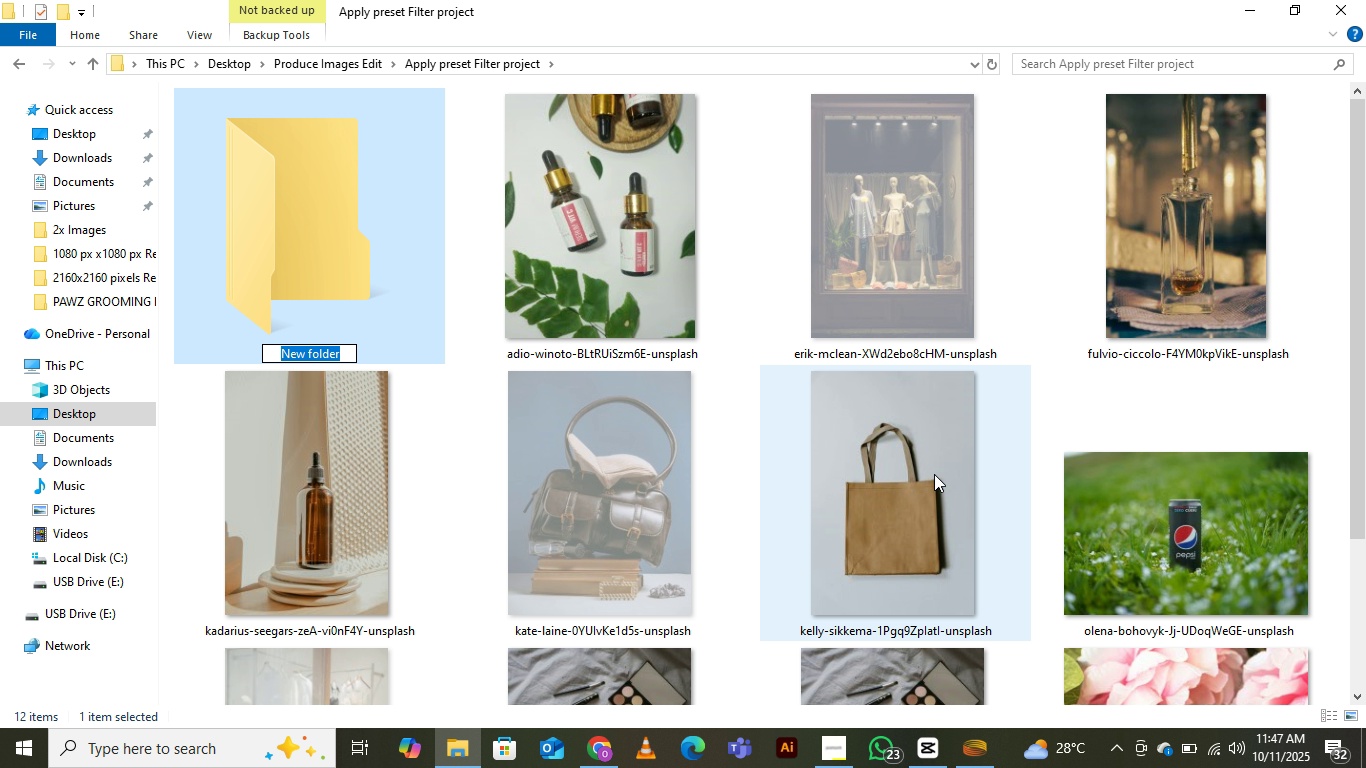 
type(Selected)
 